 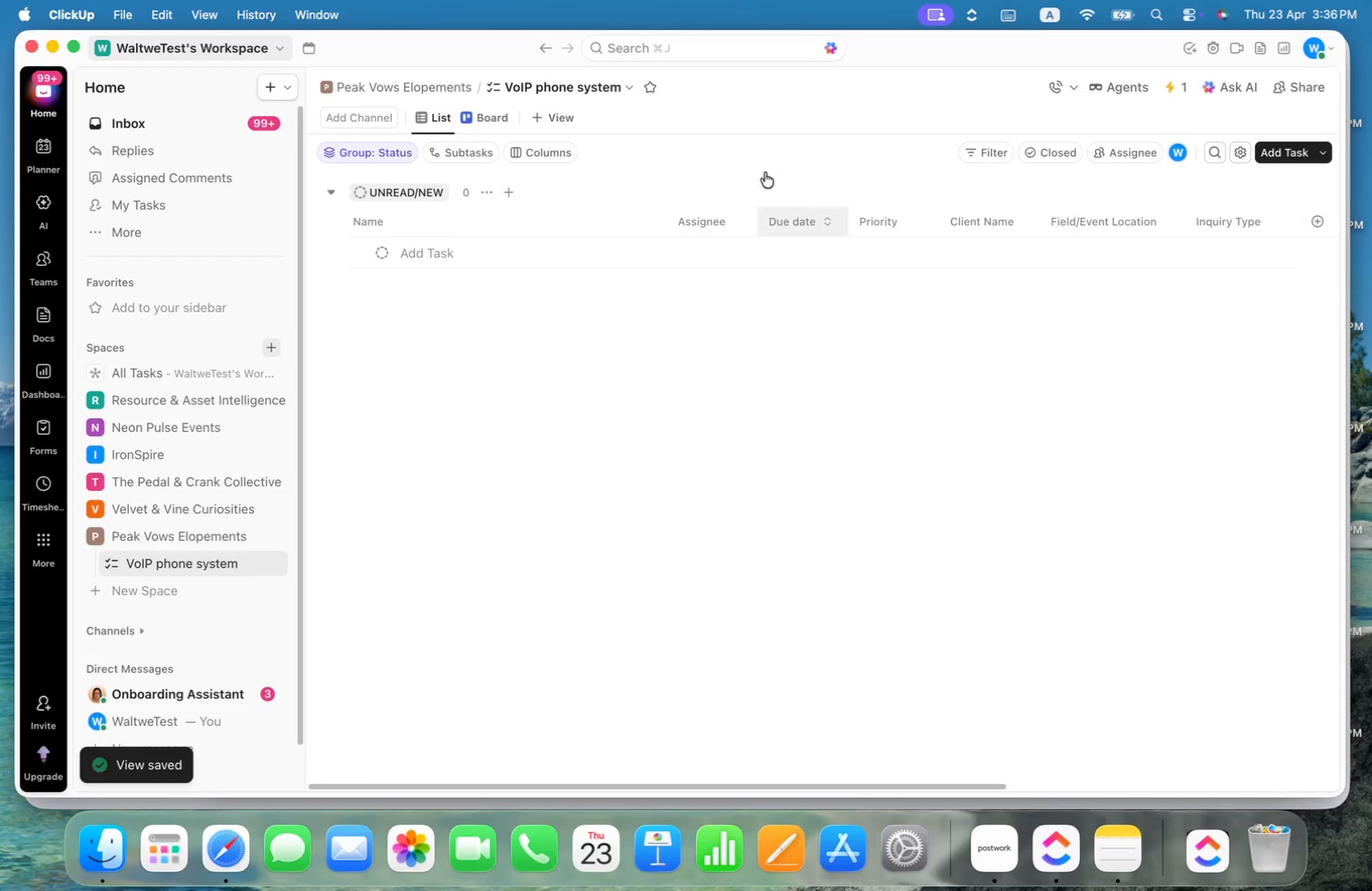 
left_click_drag(start_coordinate=[755, 218], to_coordinate=[750, 218])
 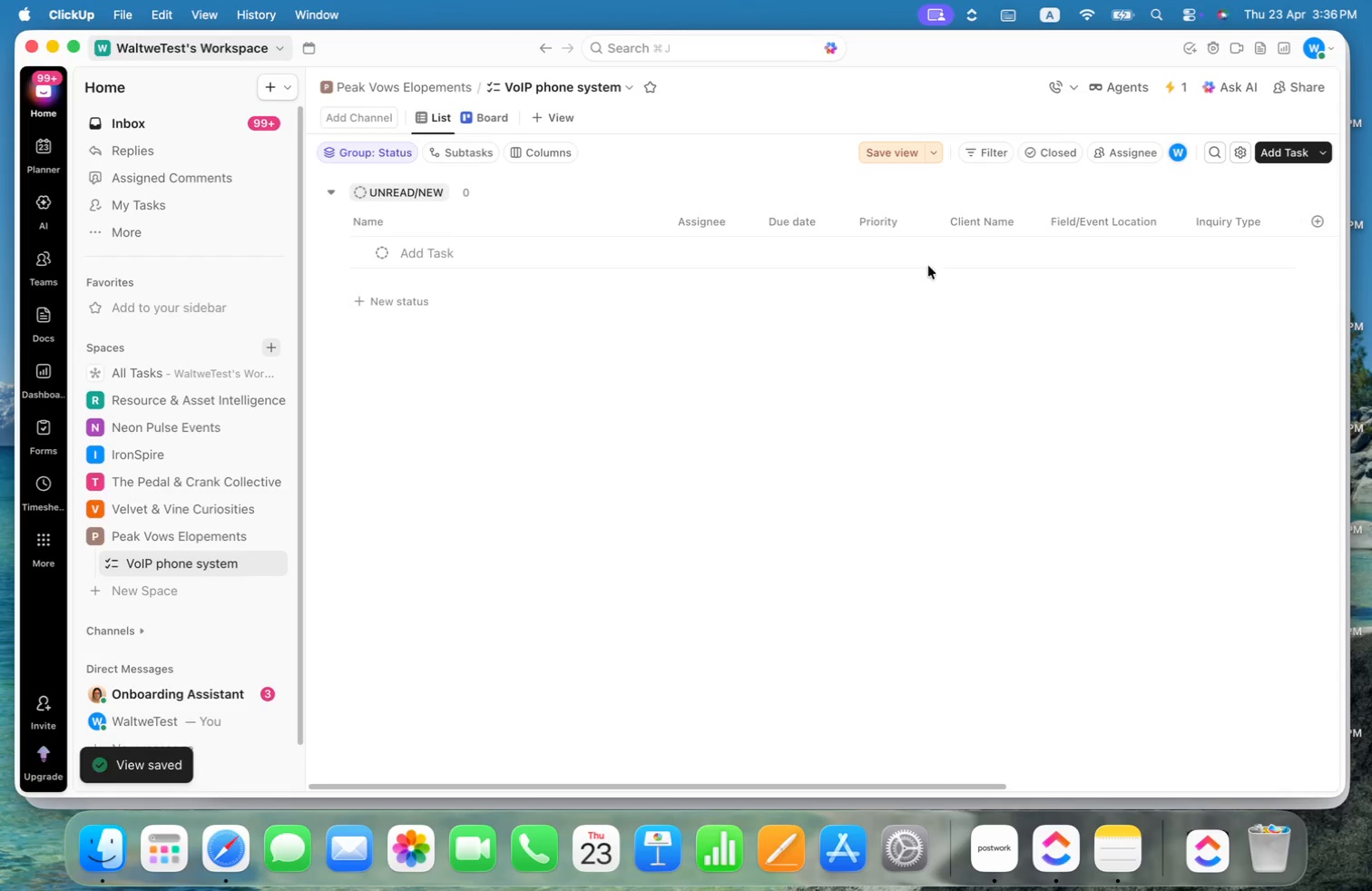 
left_click_drag(start_coordinate=[973, 223], to_coordinate=[746, 224])
 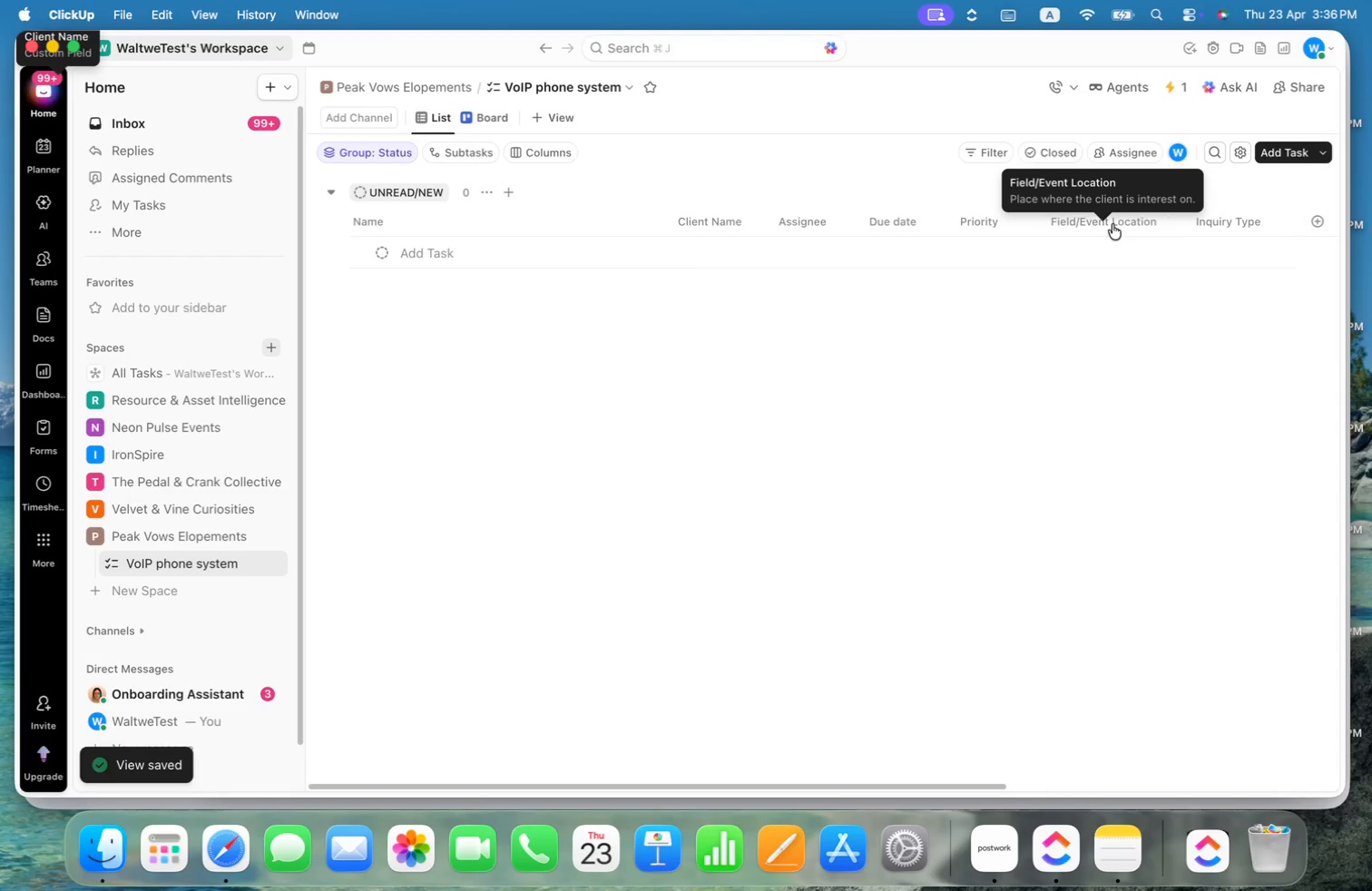 
left_click_drag(start_coordinate=[703, 227], to_coordinate=[977, 225])
 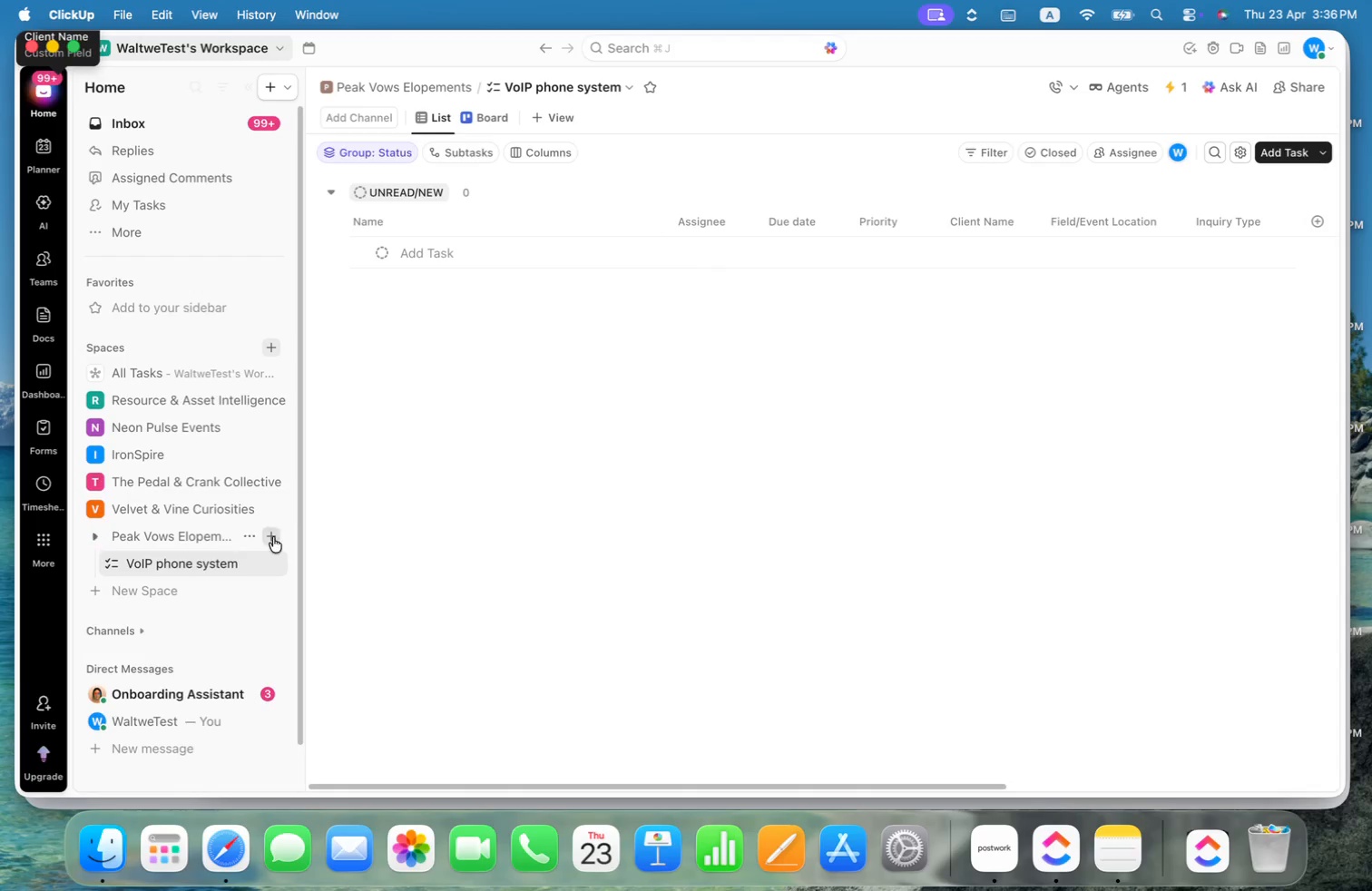 
left_click([247, 563])
 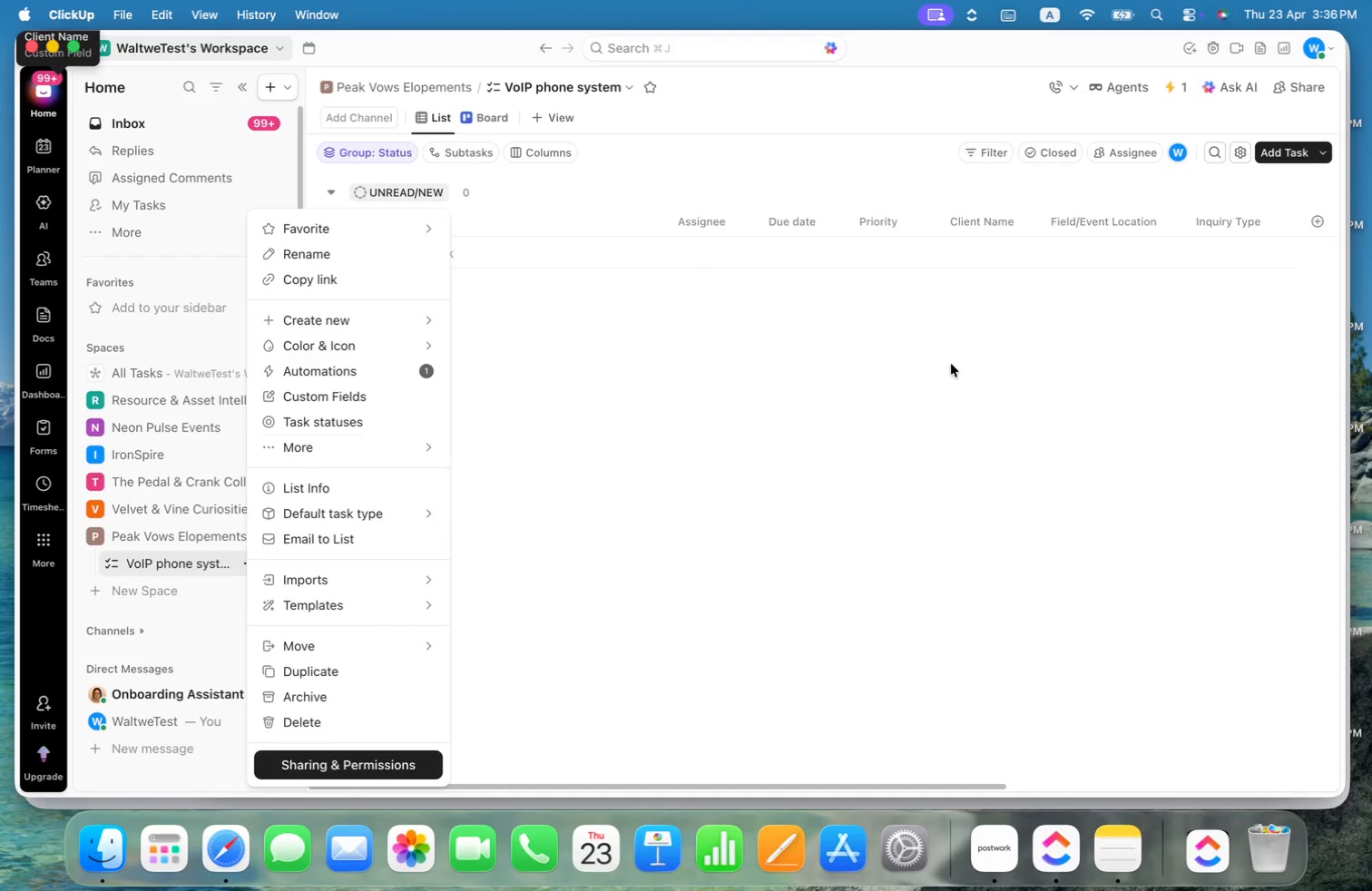 
left_click([951, 364])
 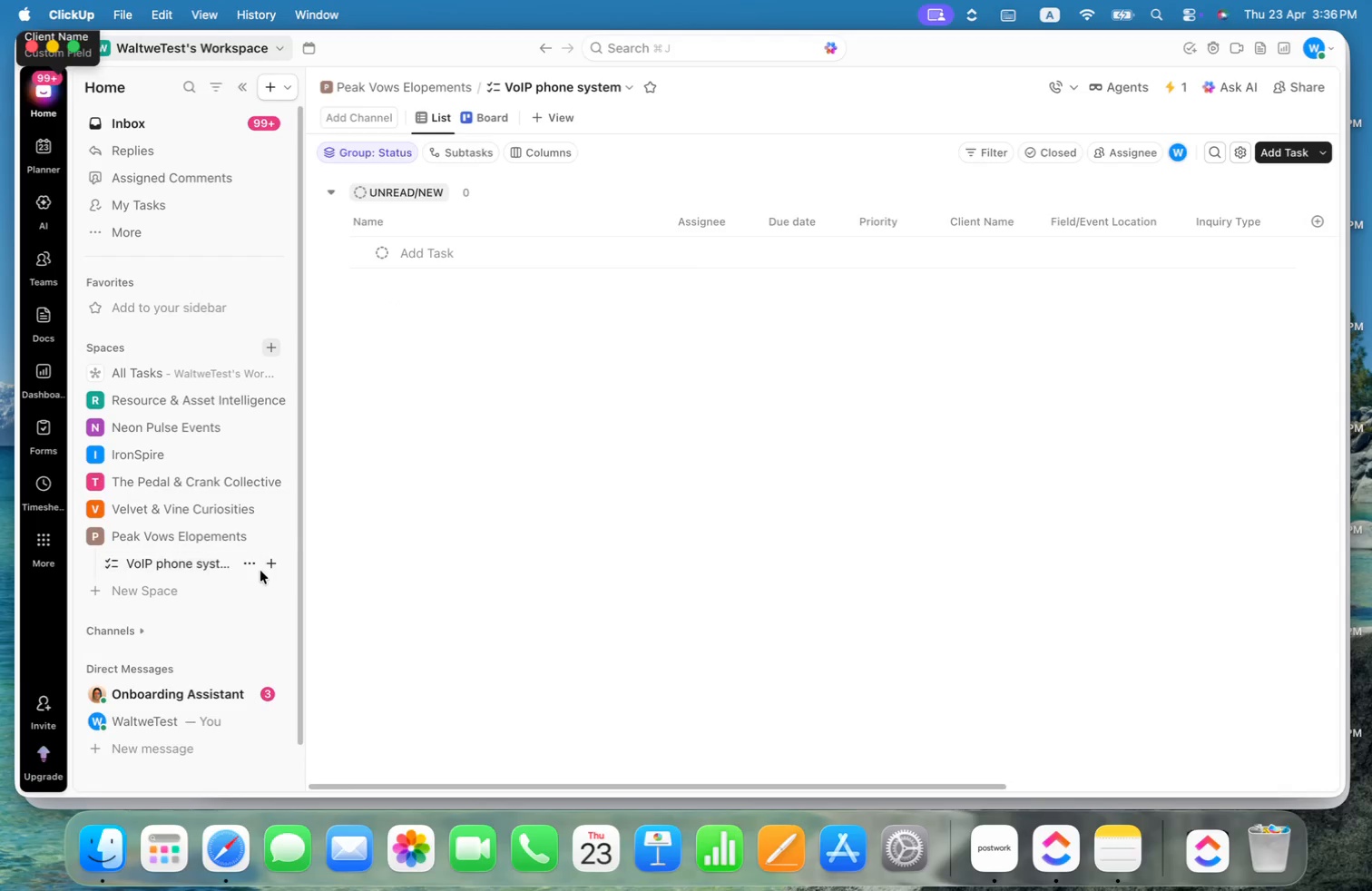 
left_click([251, 560])
 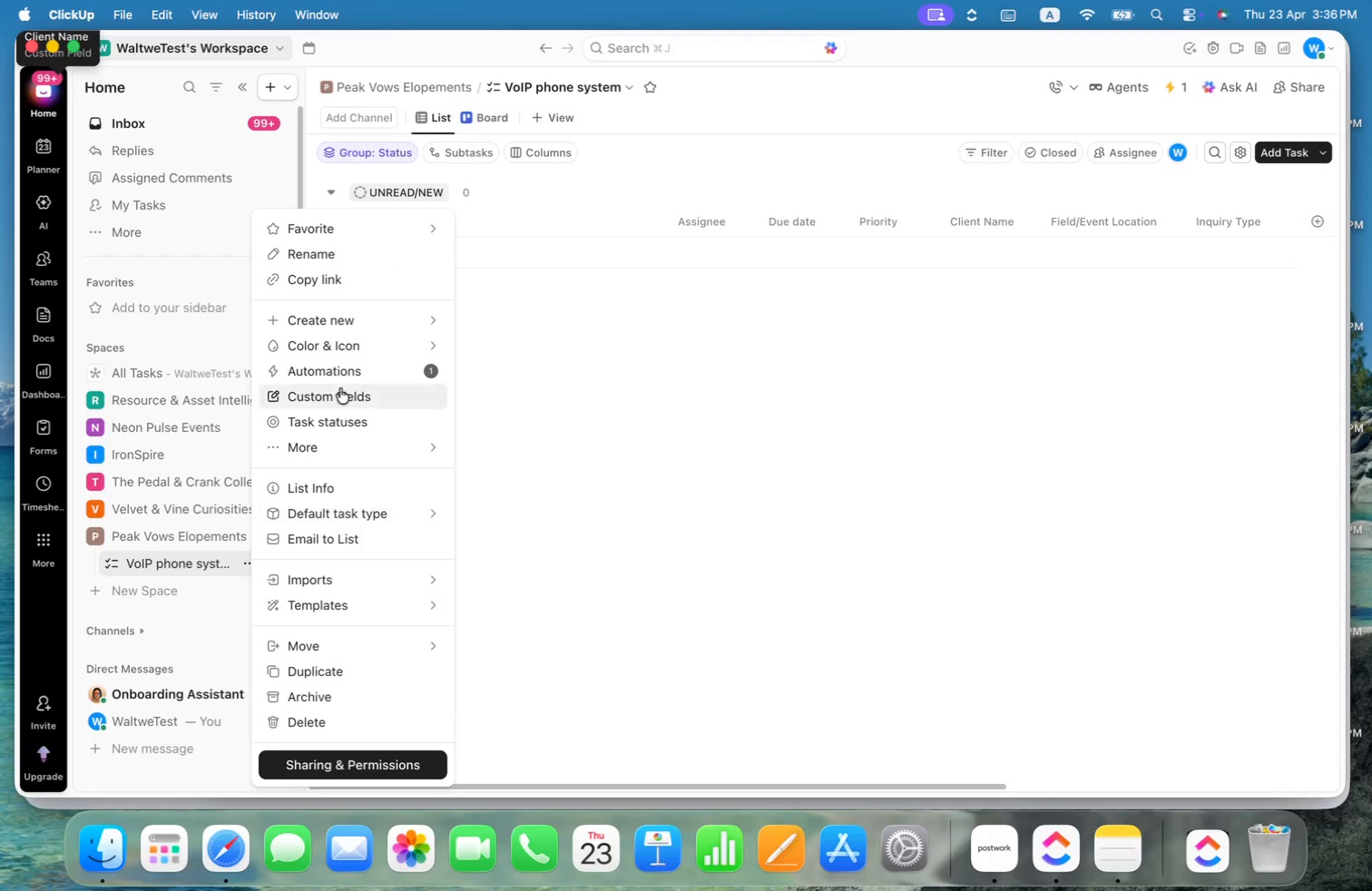 
left_click([342, 377])
 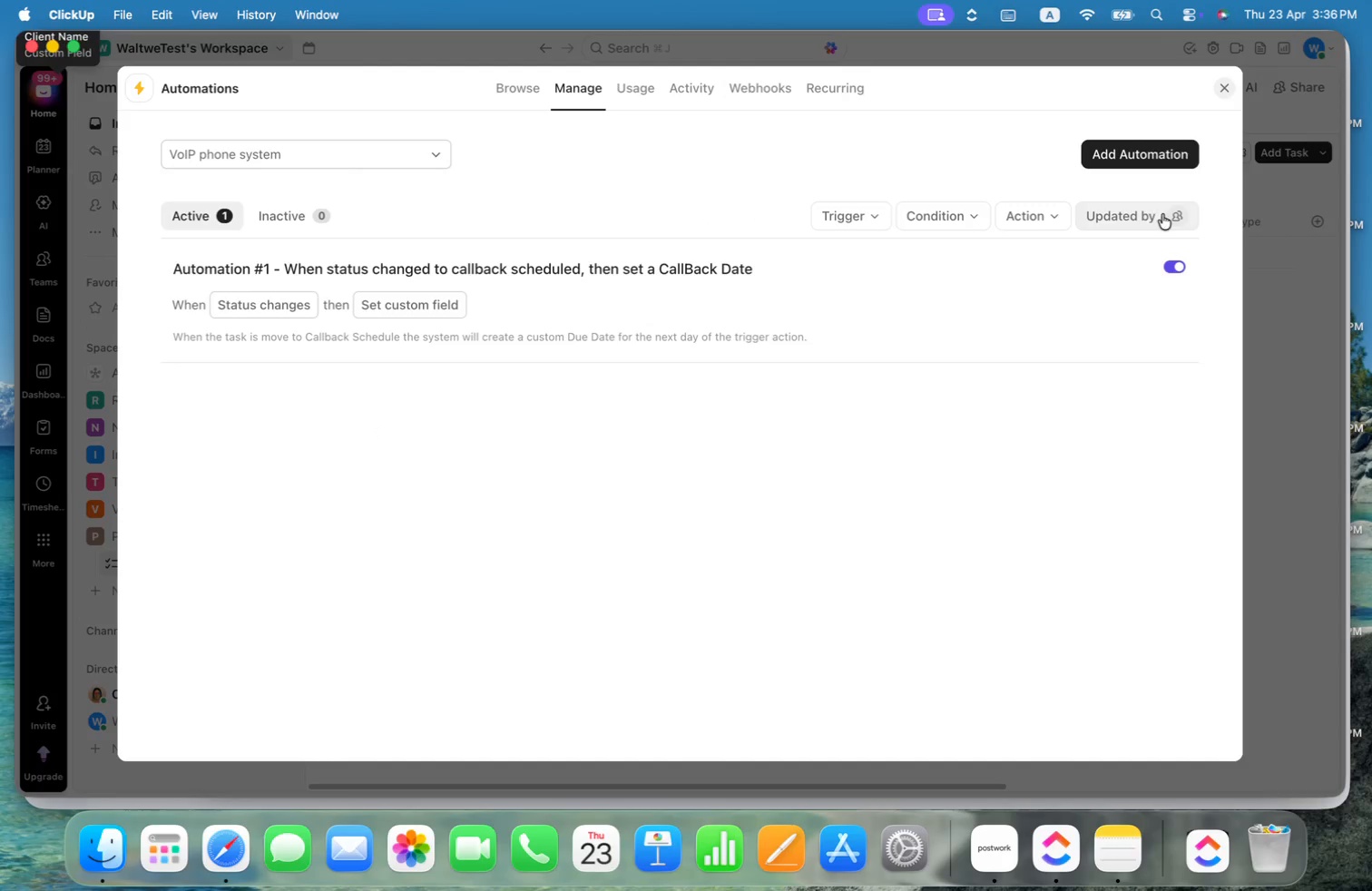 
left_click([1155, 171])
 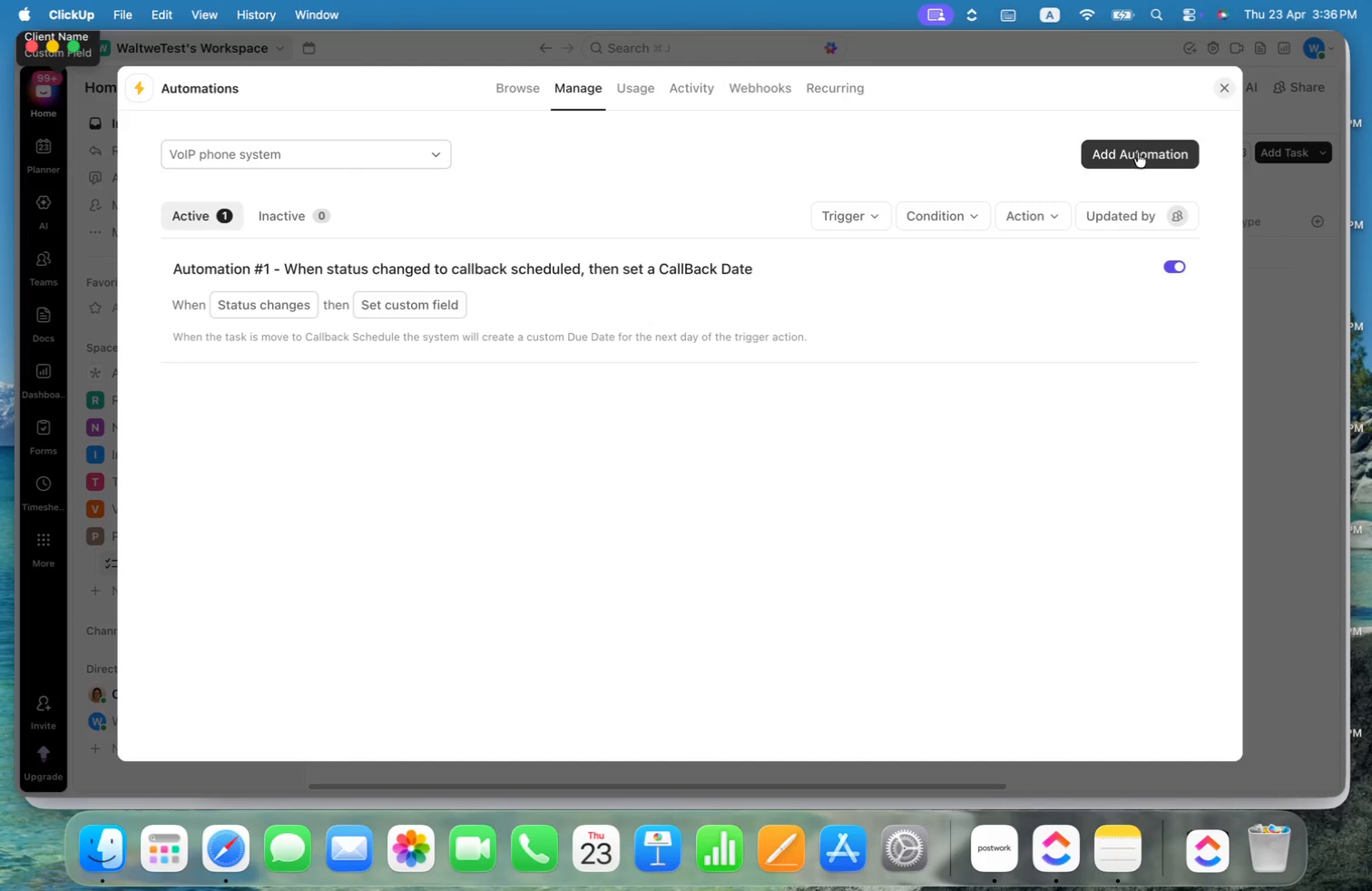 
left_click([1142, 150])
 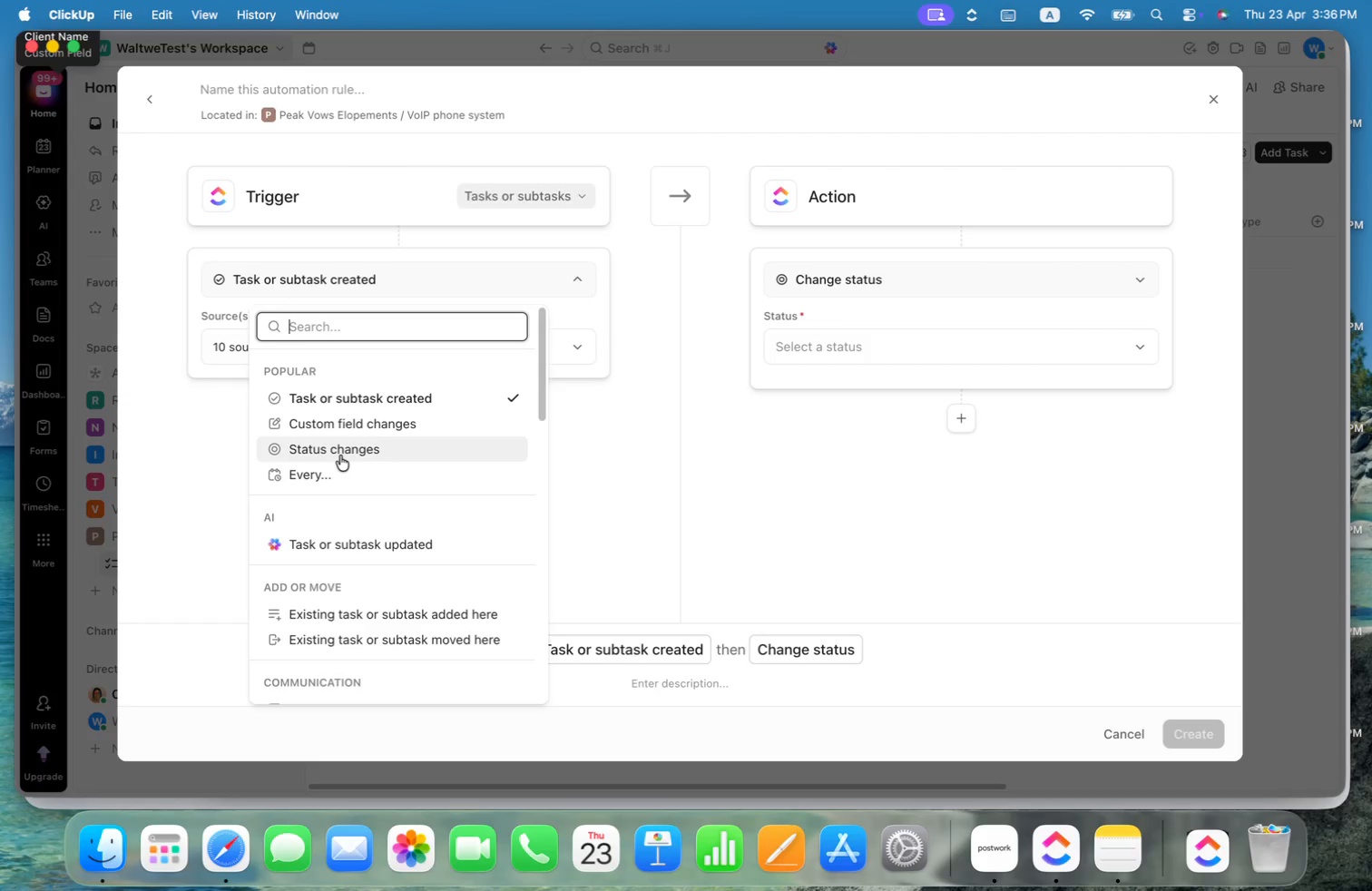 
wait(8.68)
 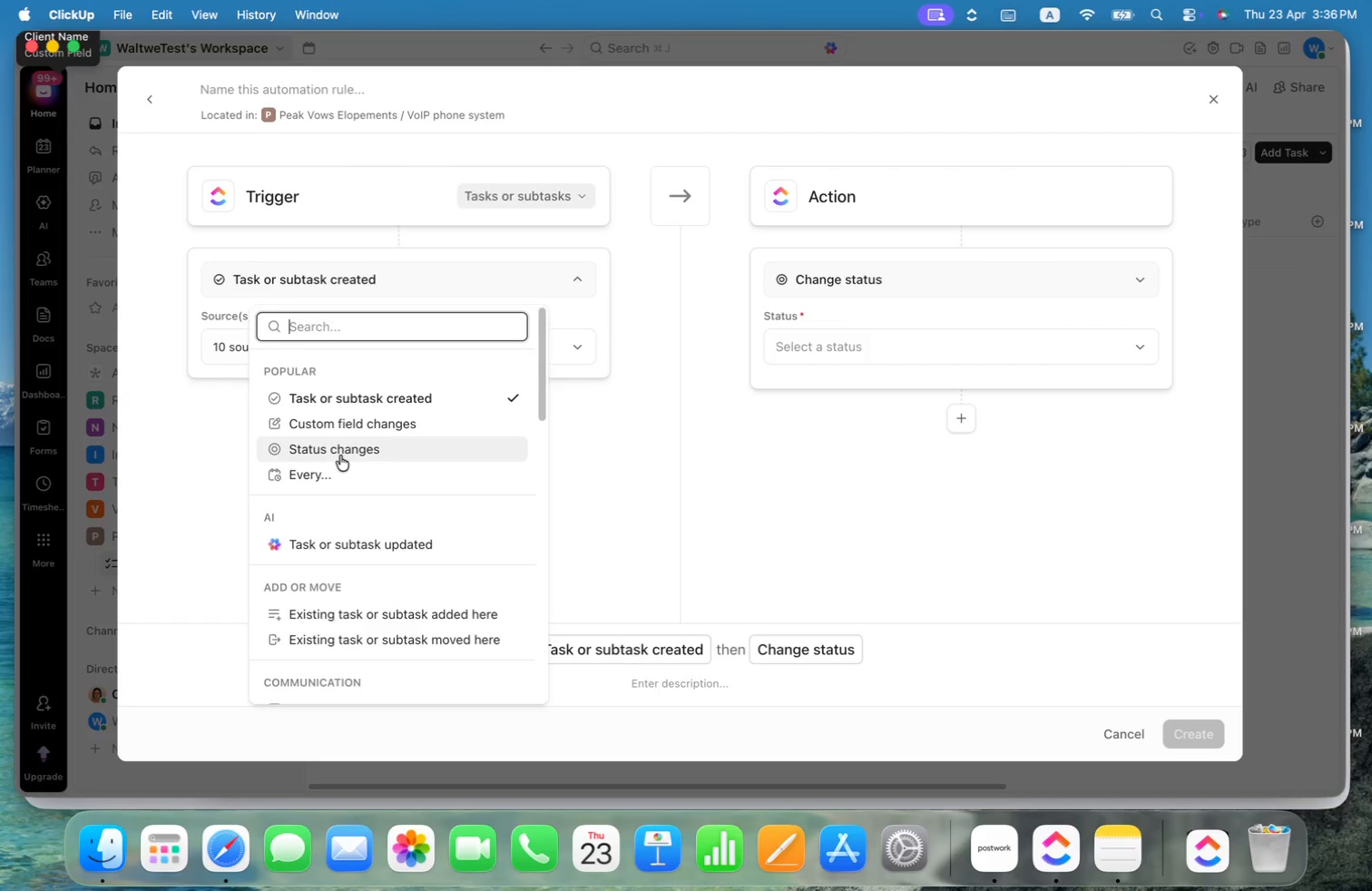 
left_click([443, 417])
 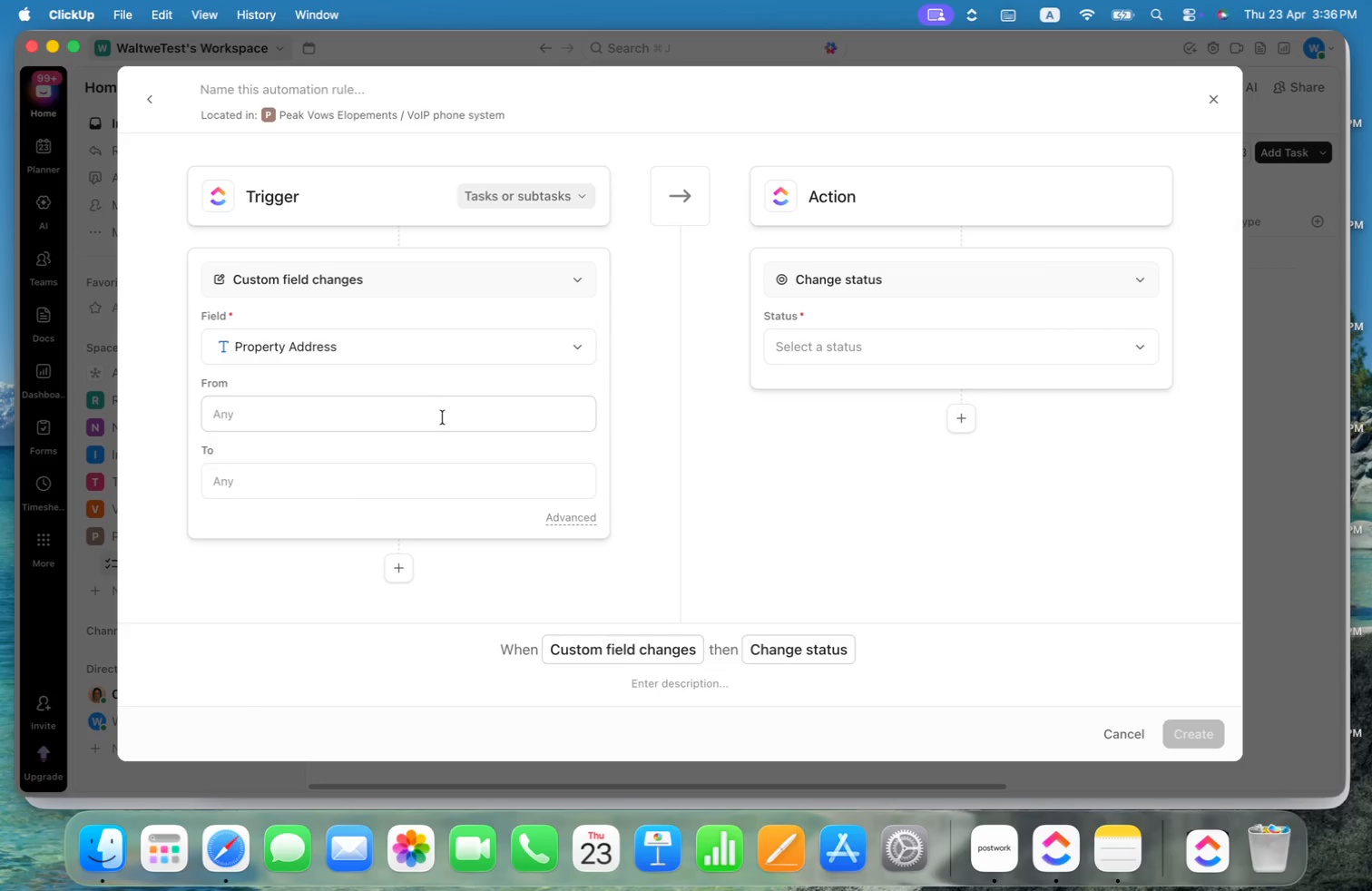 
left_click([430, 354])
 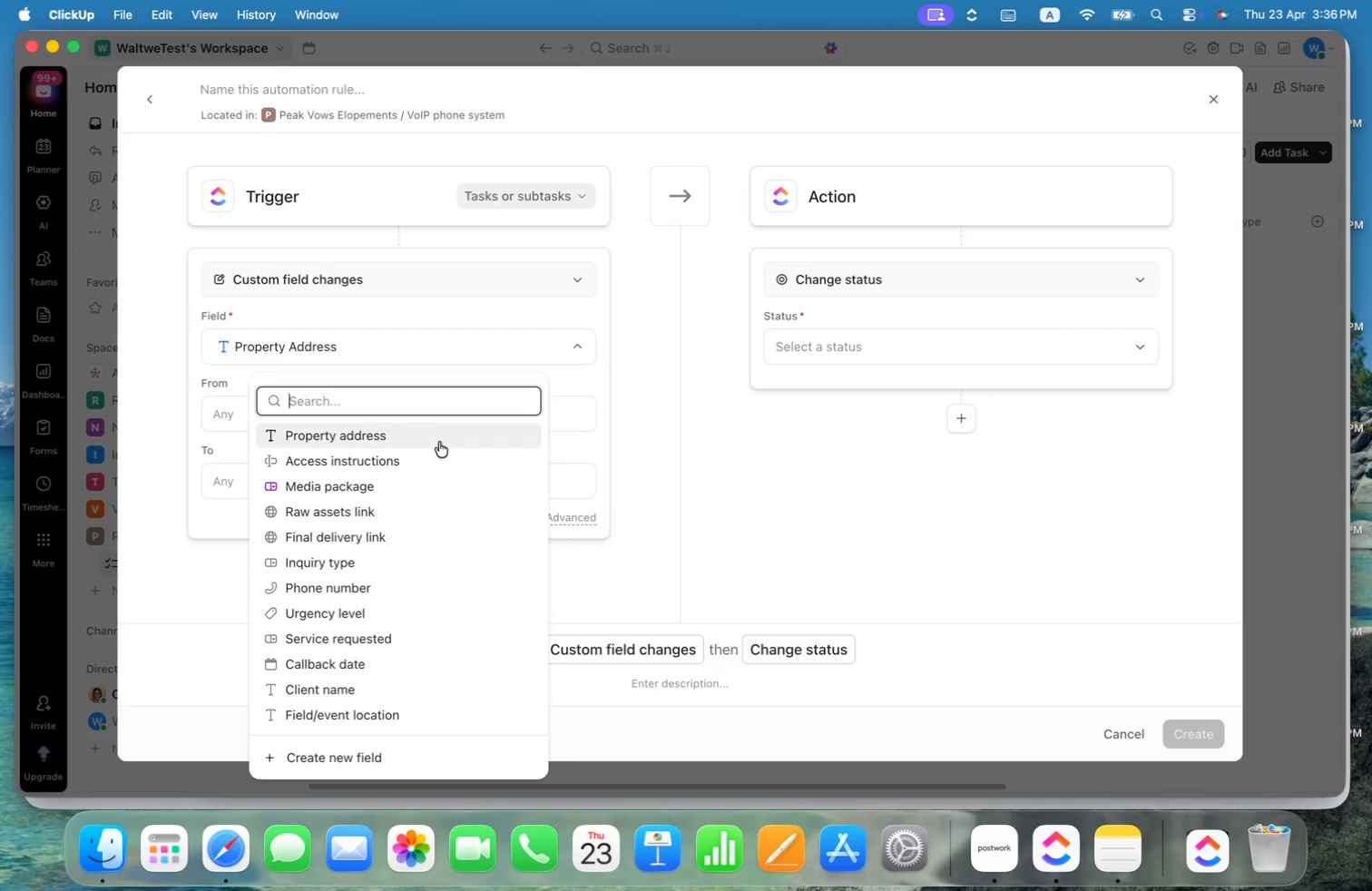 
scroll: coordinate [441, 441], scroll_direction: down, amount: 14.0
 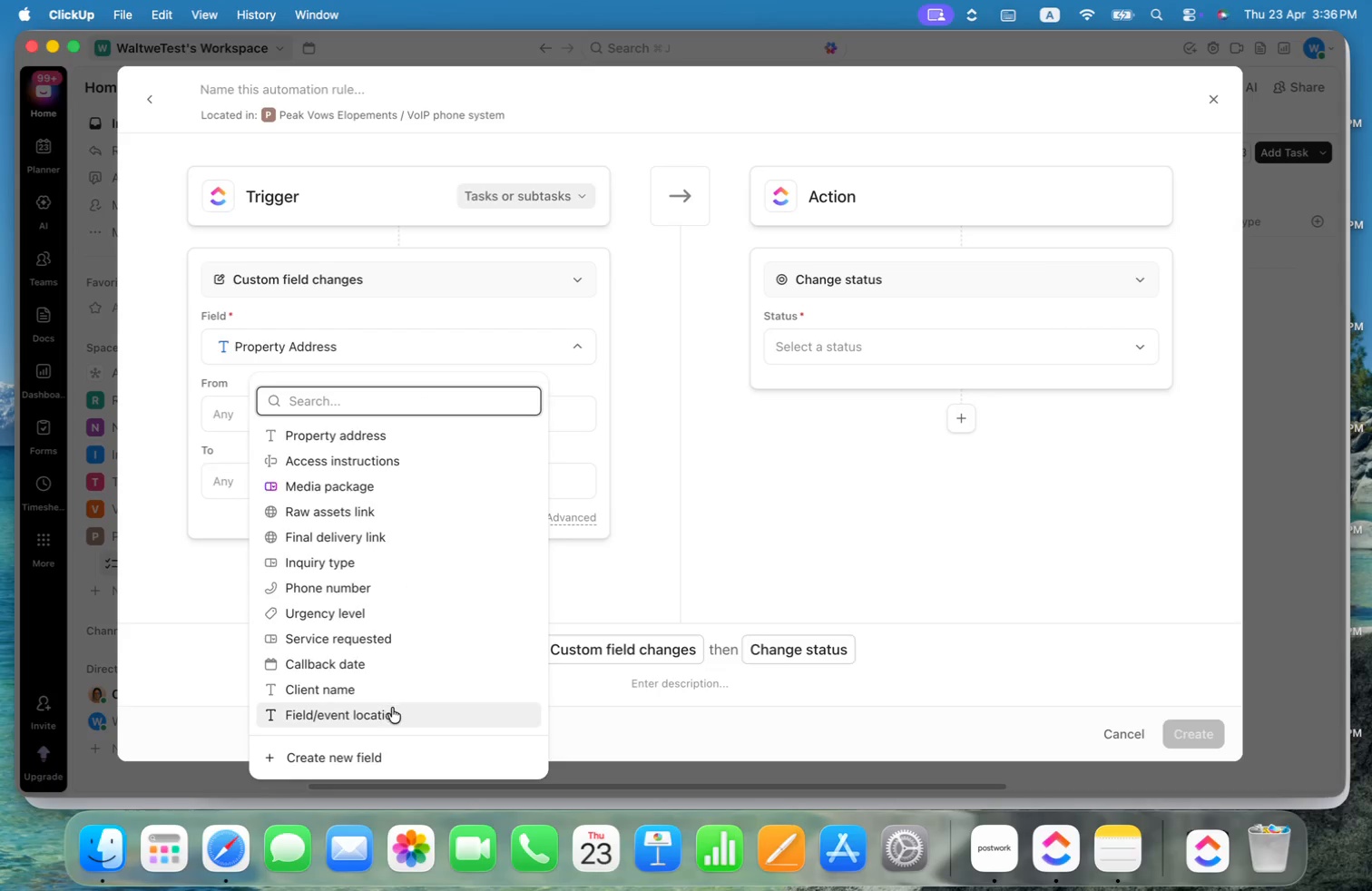 
left_click([392, 695])
 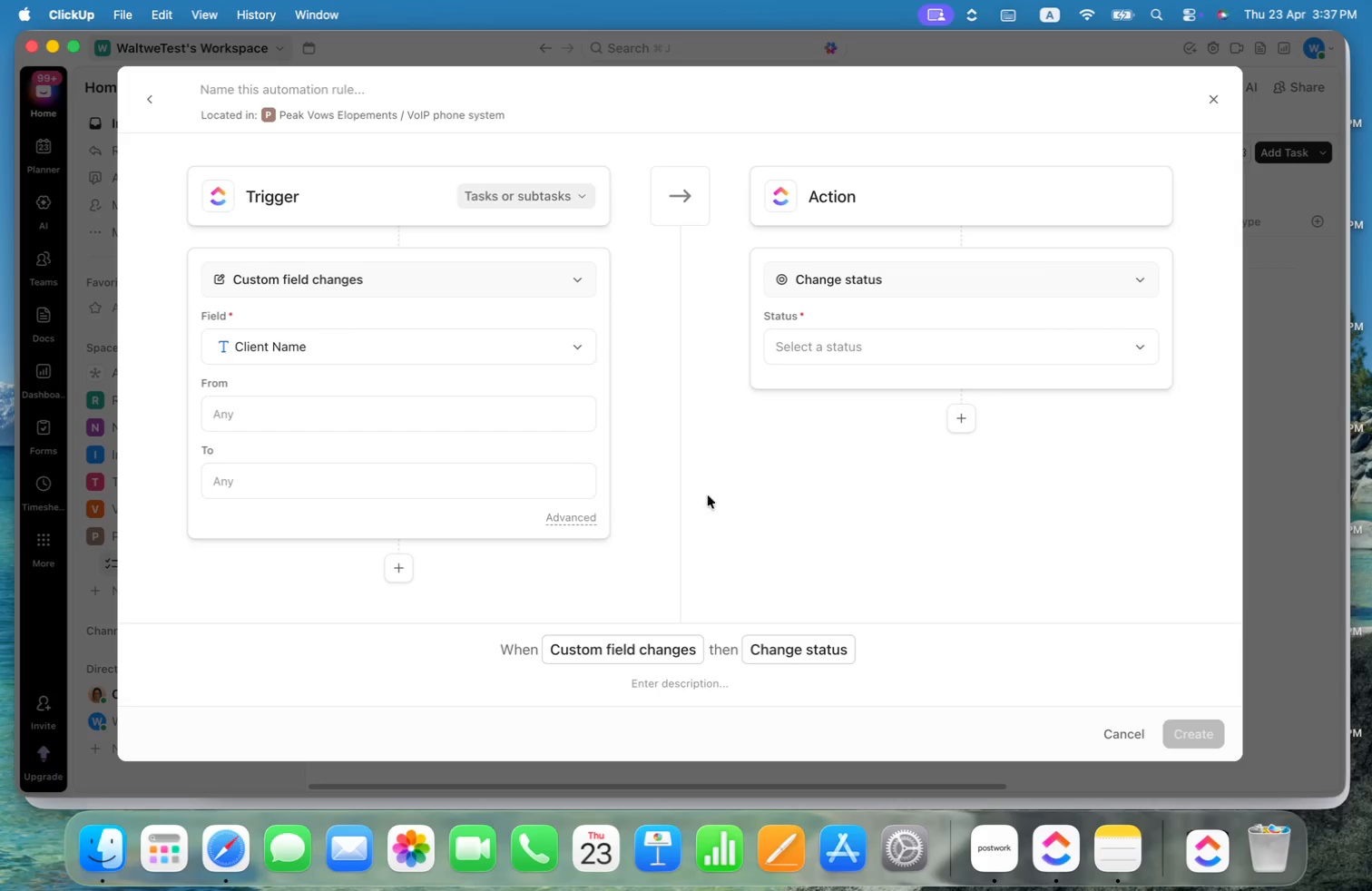 
wait(5.26)
 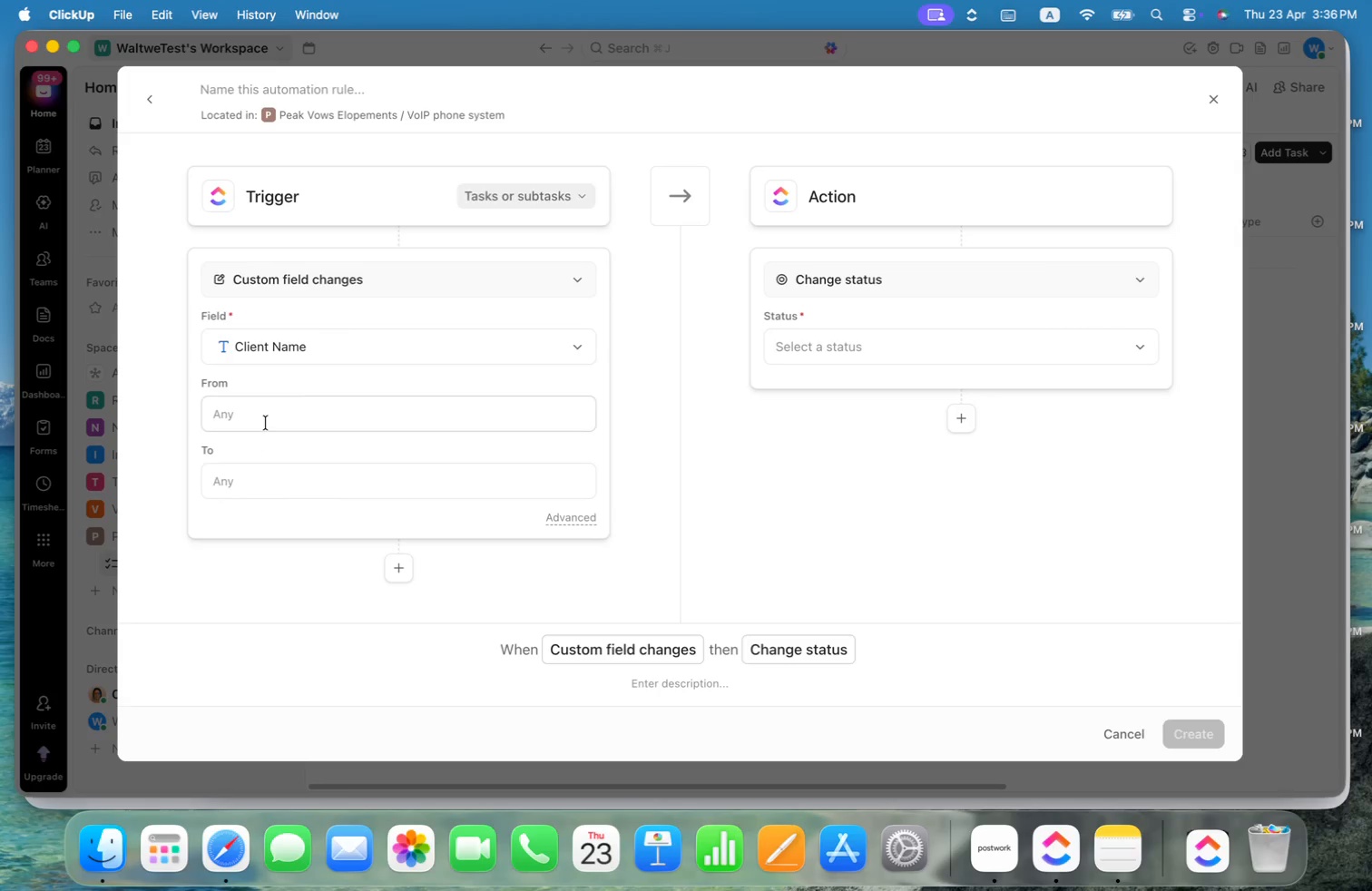 
left_click([927, 280])
 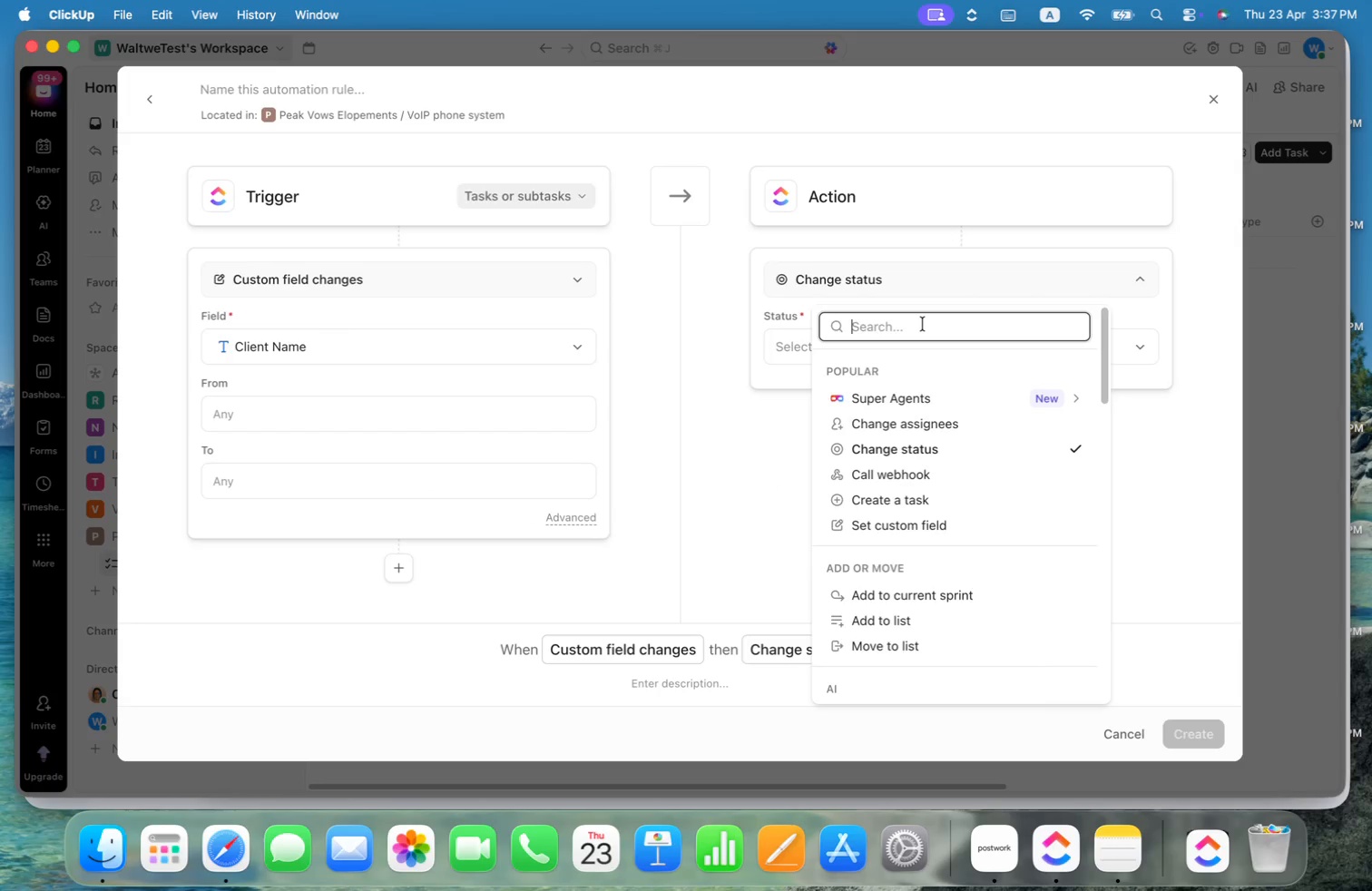 
wait(8.5)
 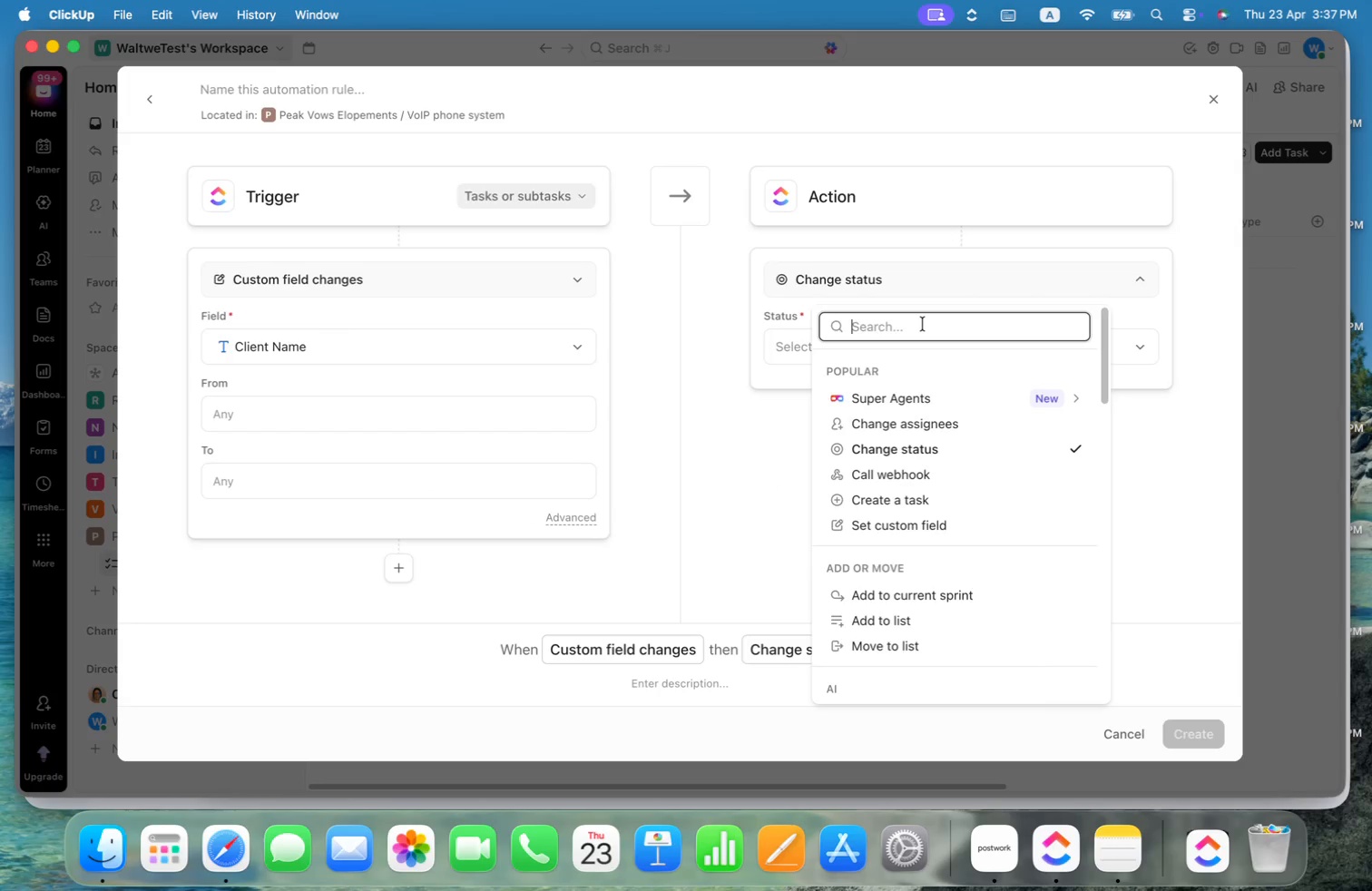 
scroll: coordinate [980, 499], scroll_direction: down, amount: 9.0
 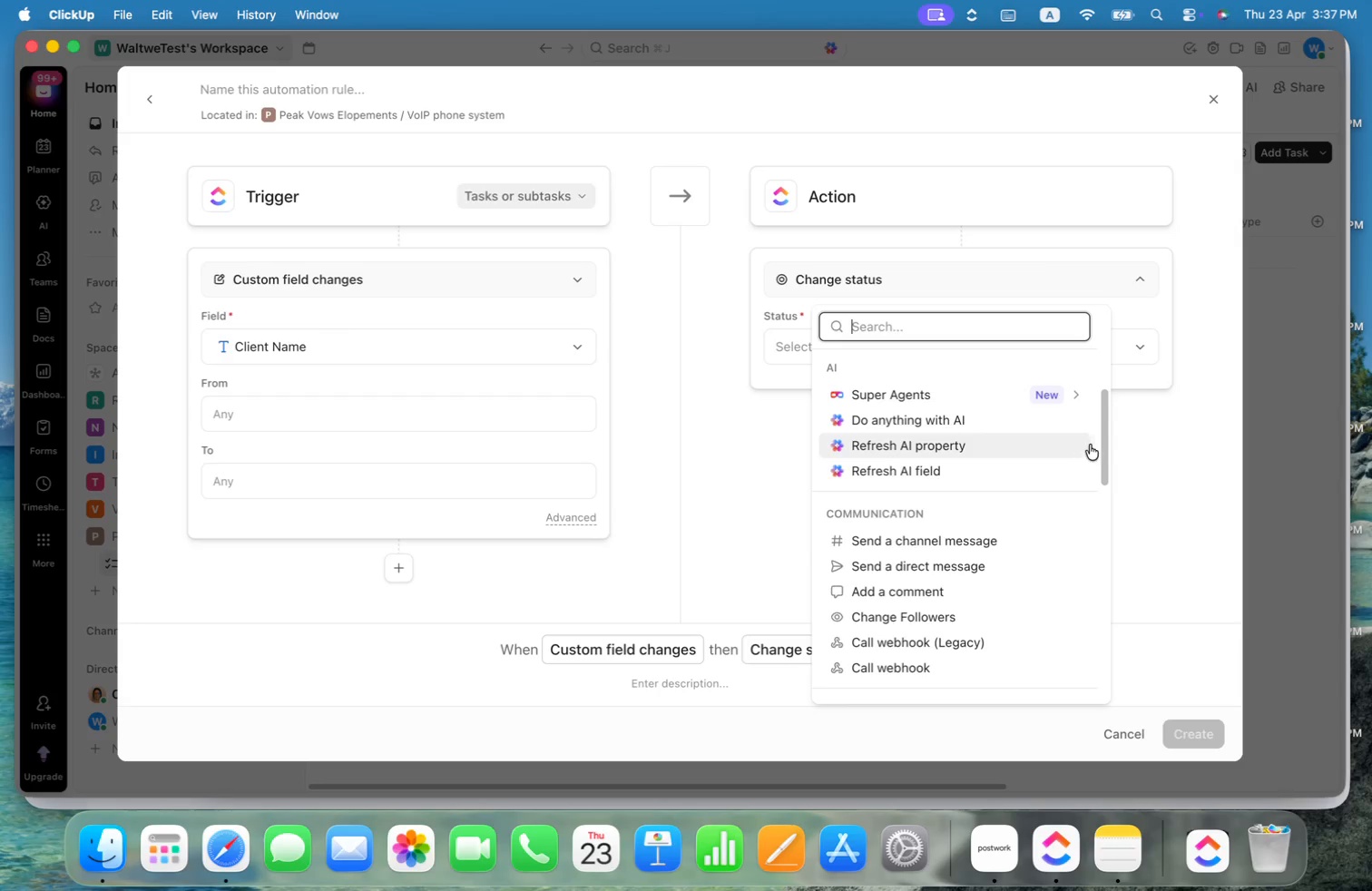 
left_click_drag(start_coordinate=[1103, 443], to_coordinate=[1088, 619])
 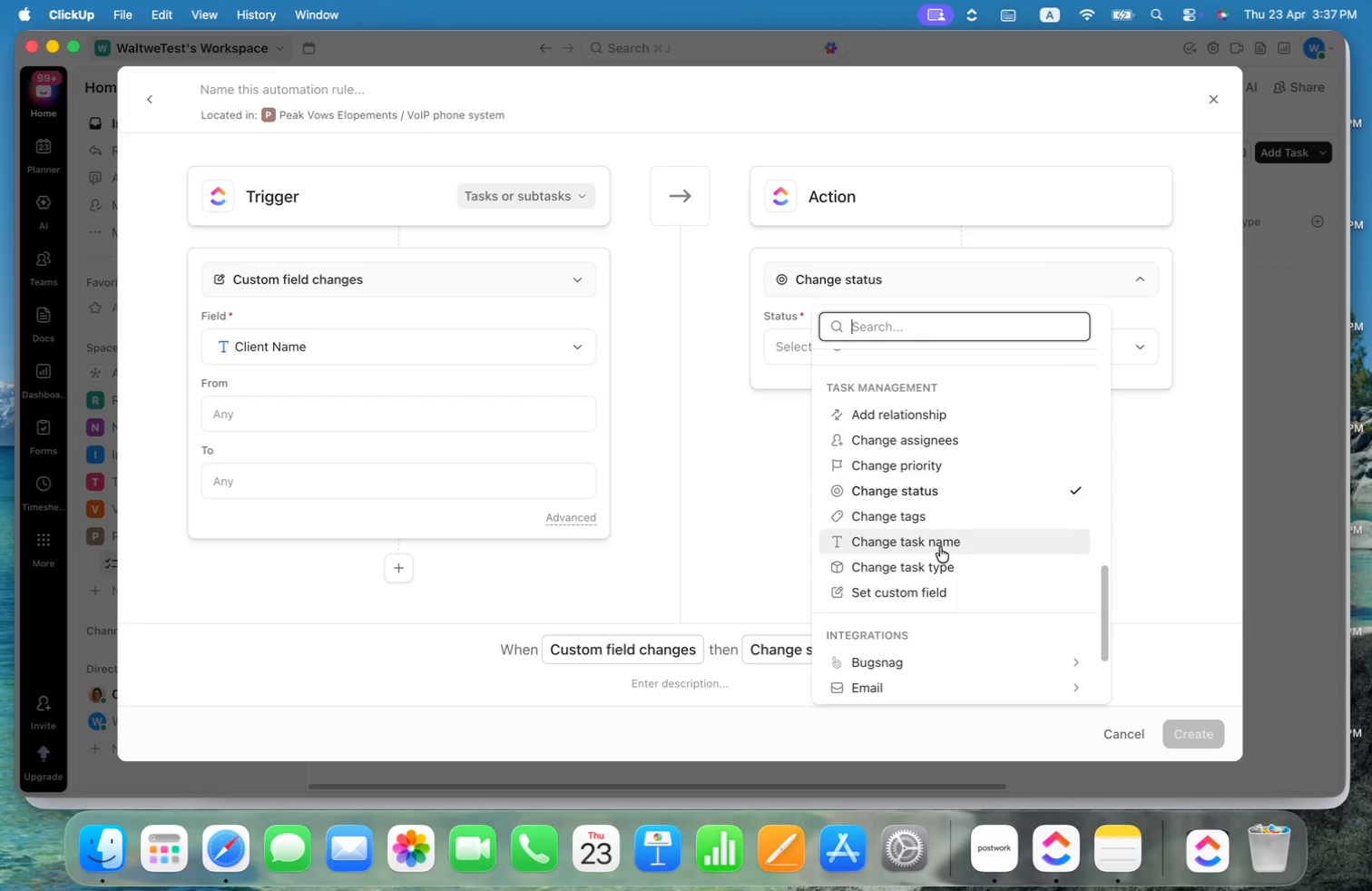 
left_click([940, 547])
 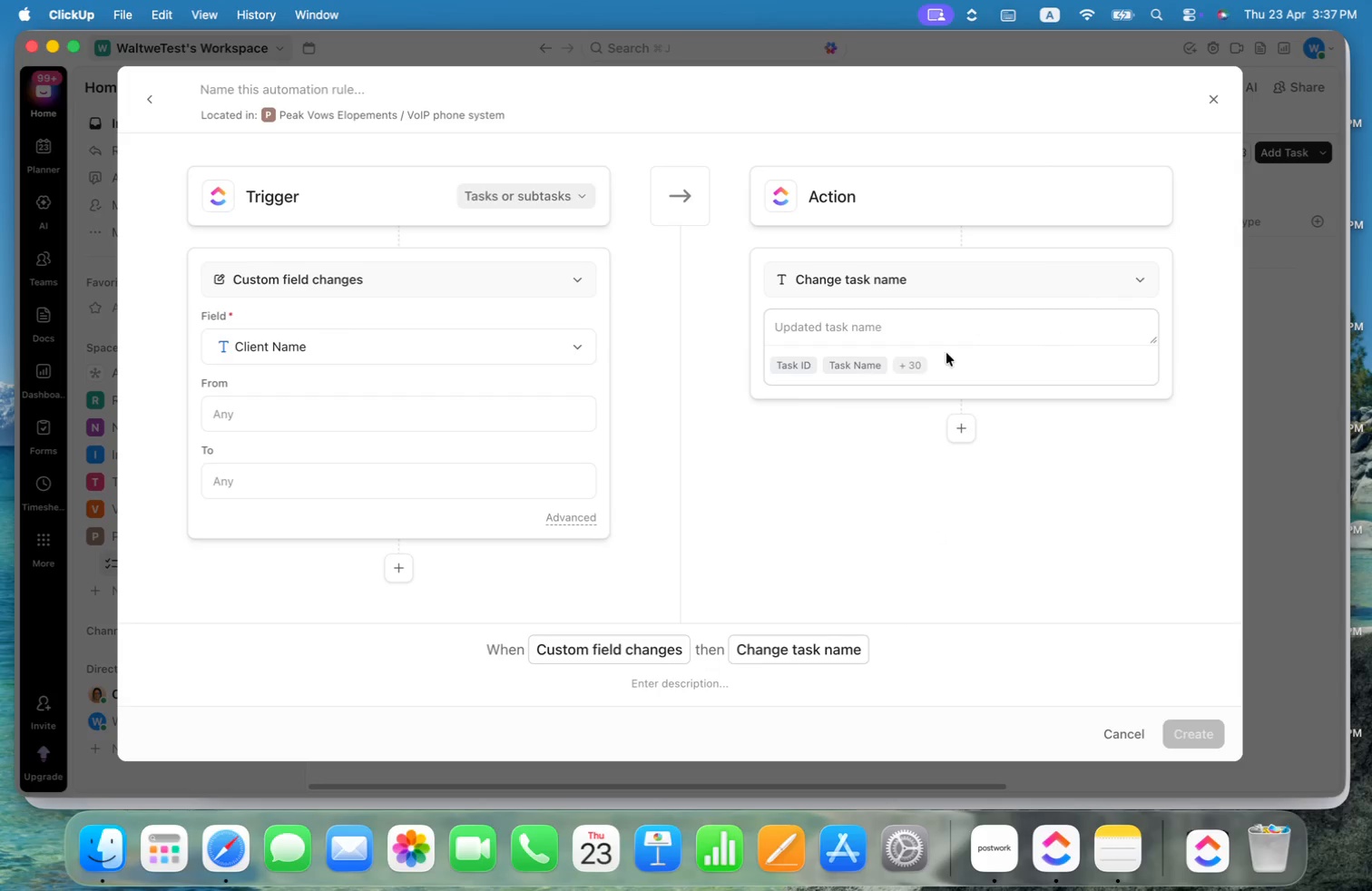 
left_click([919, 361])
 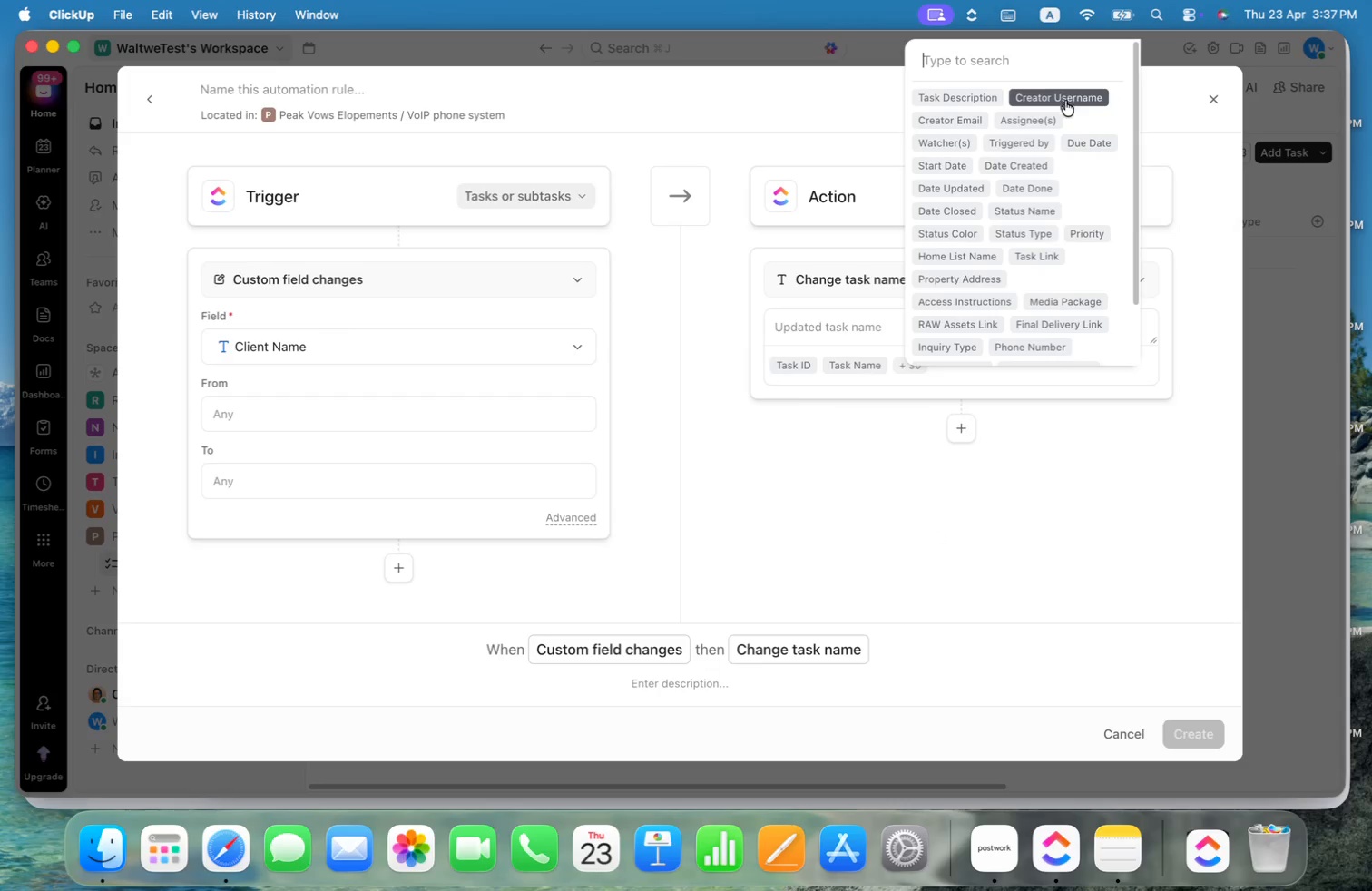 
scroll: coordinate [1073, 161], scroll_direction: down, amount: 1.0
 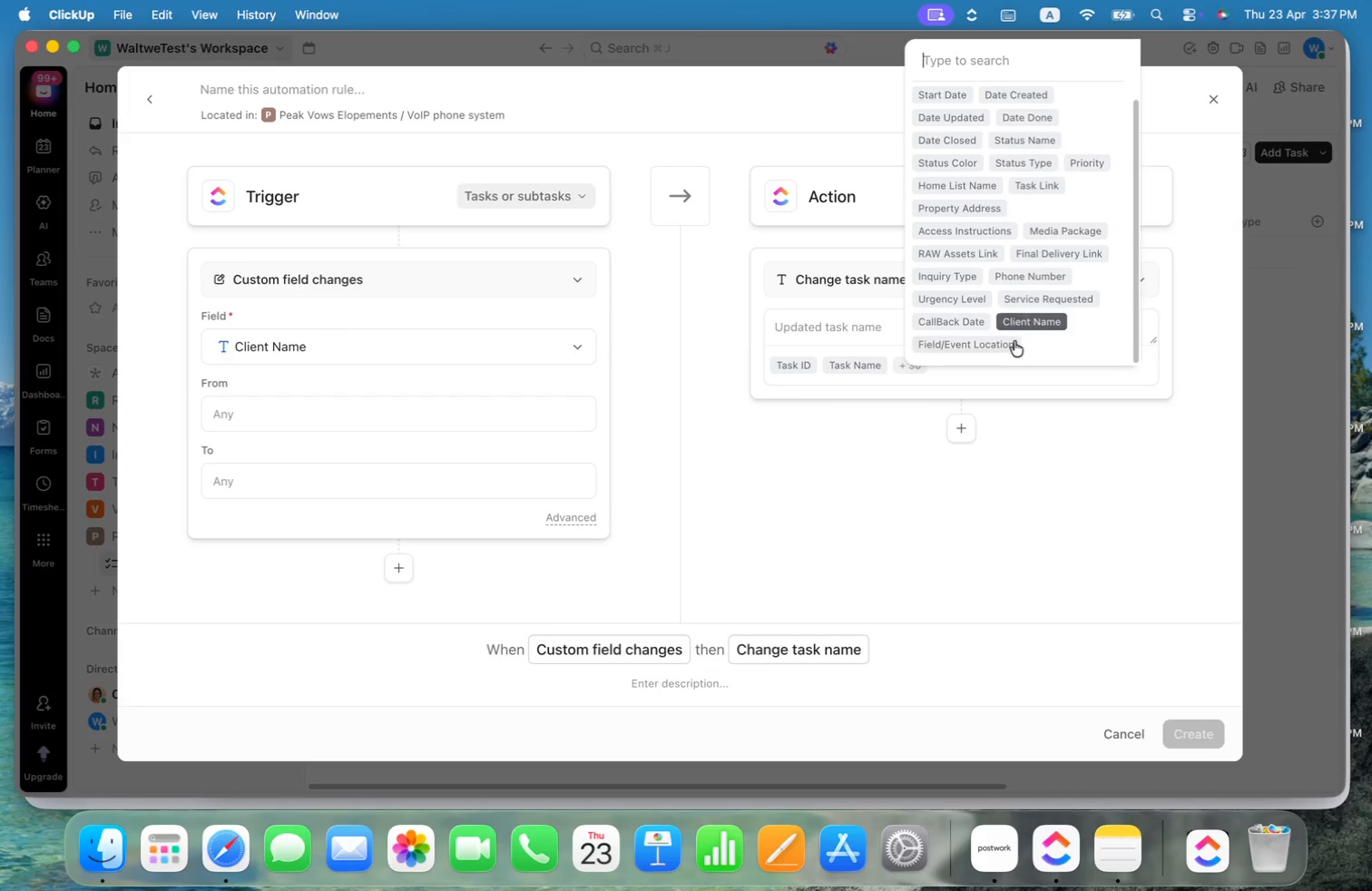 
left_click([993, 344])
 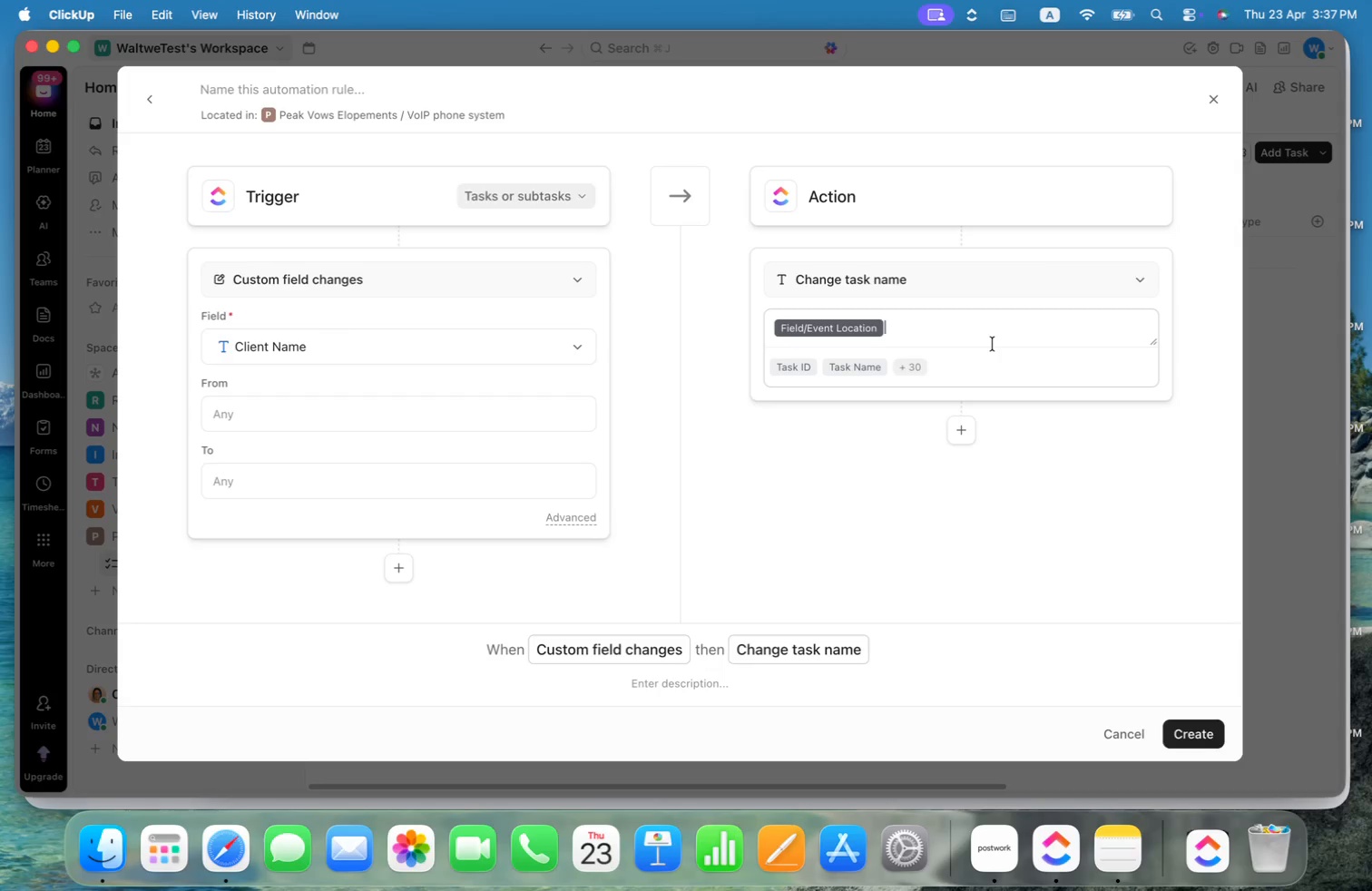 
key(Space)
 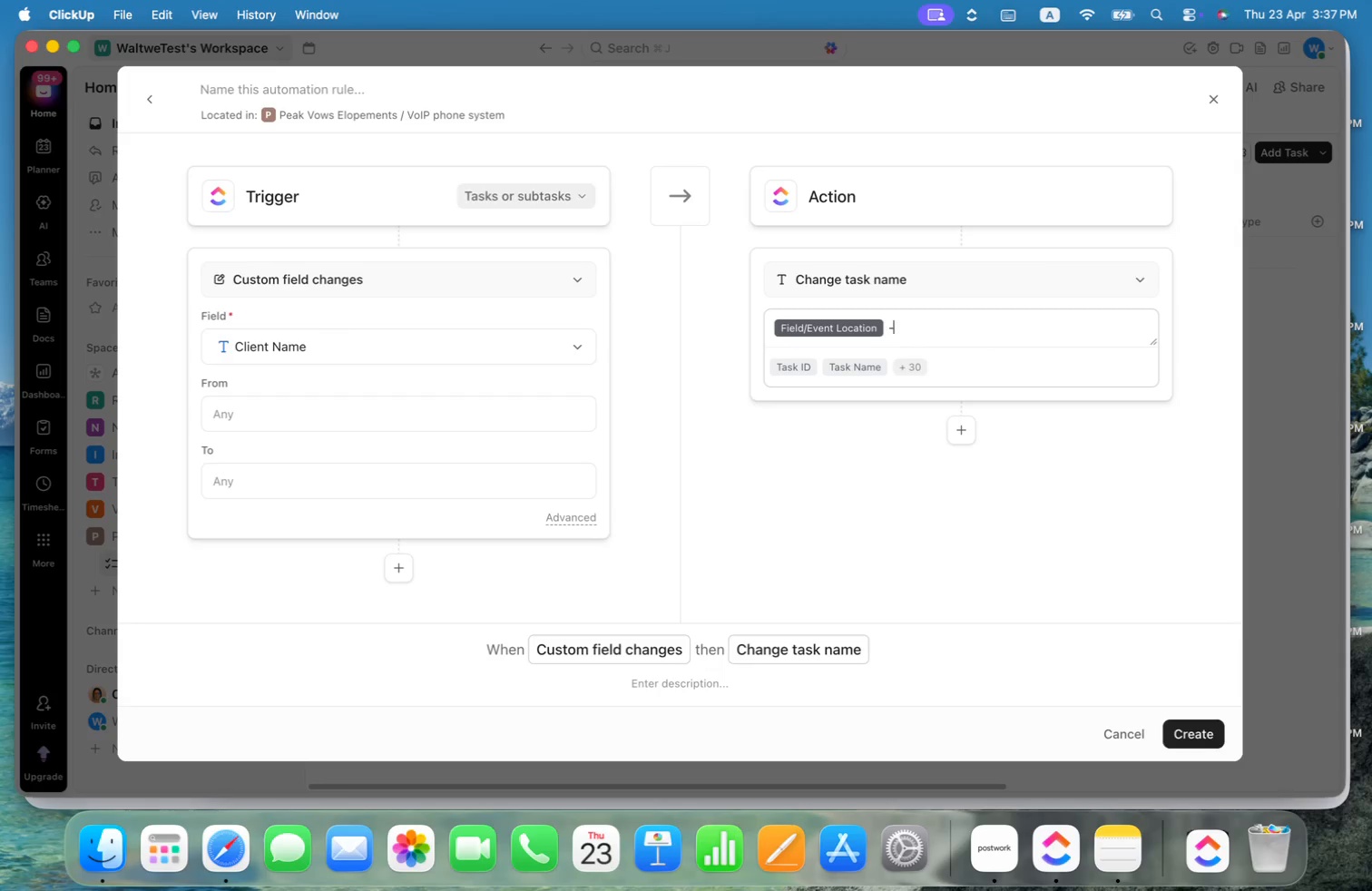 
key(Minus)
 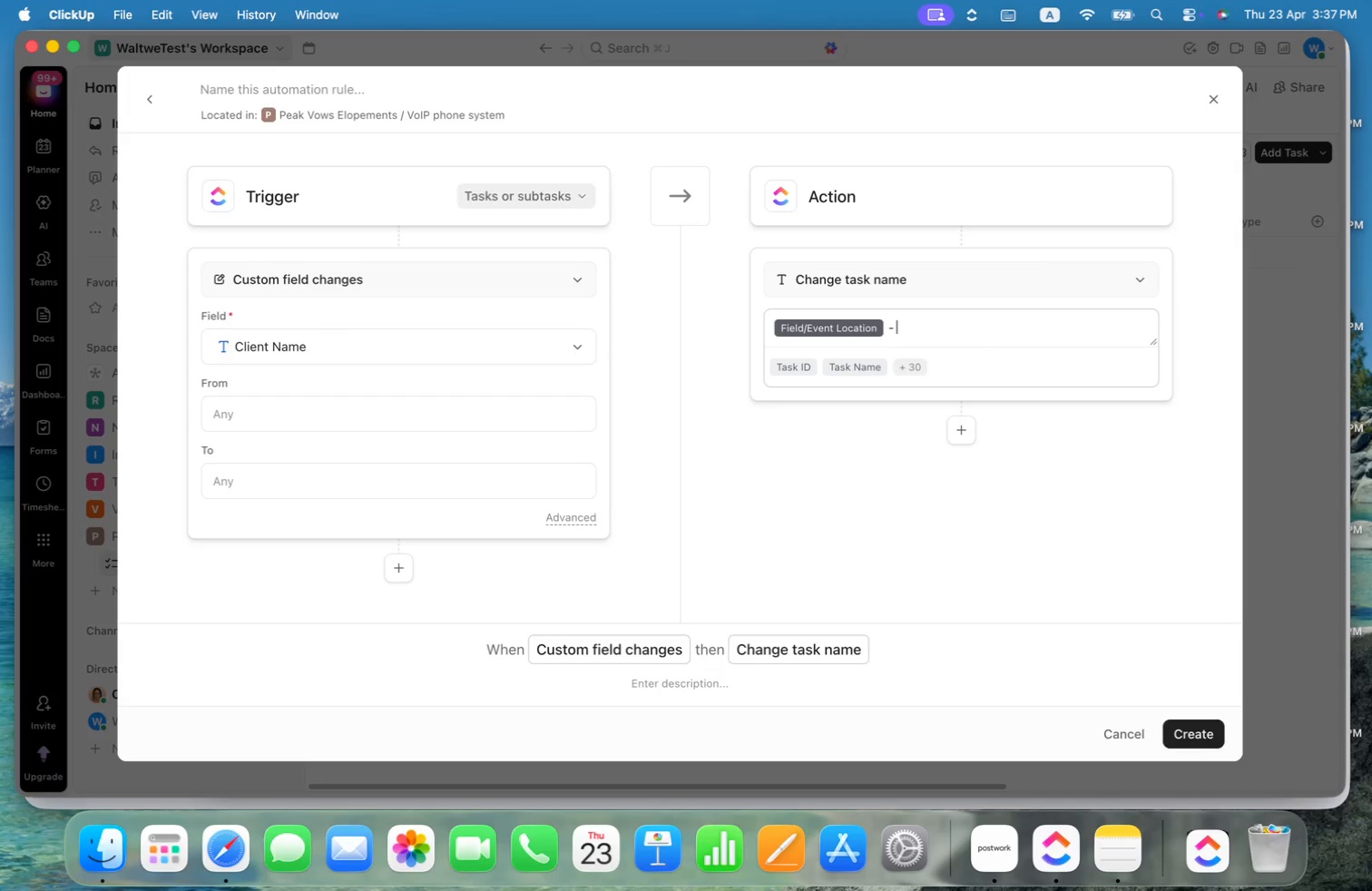 
key(Space)
 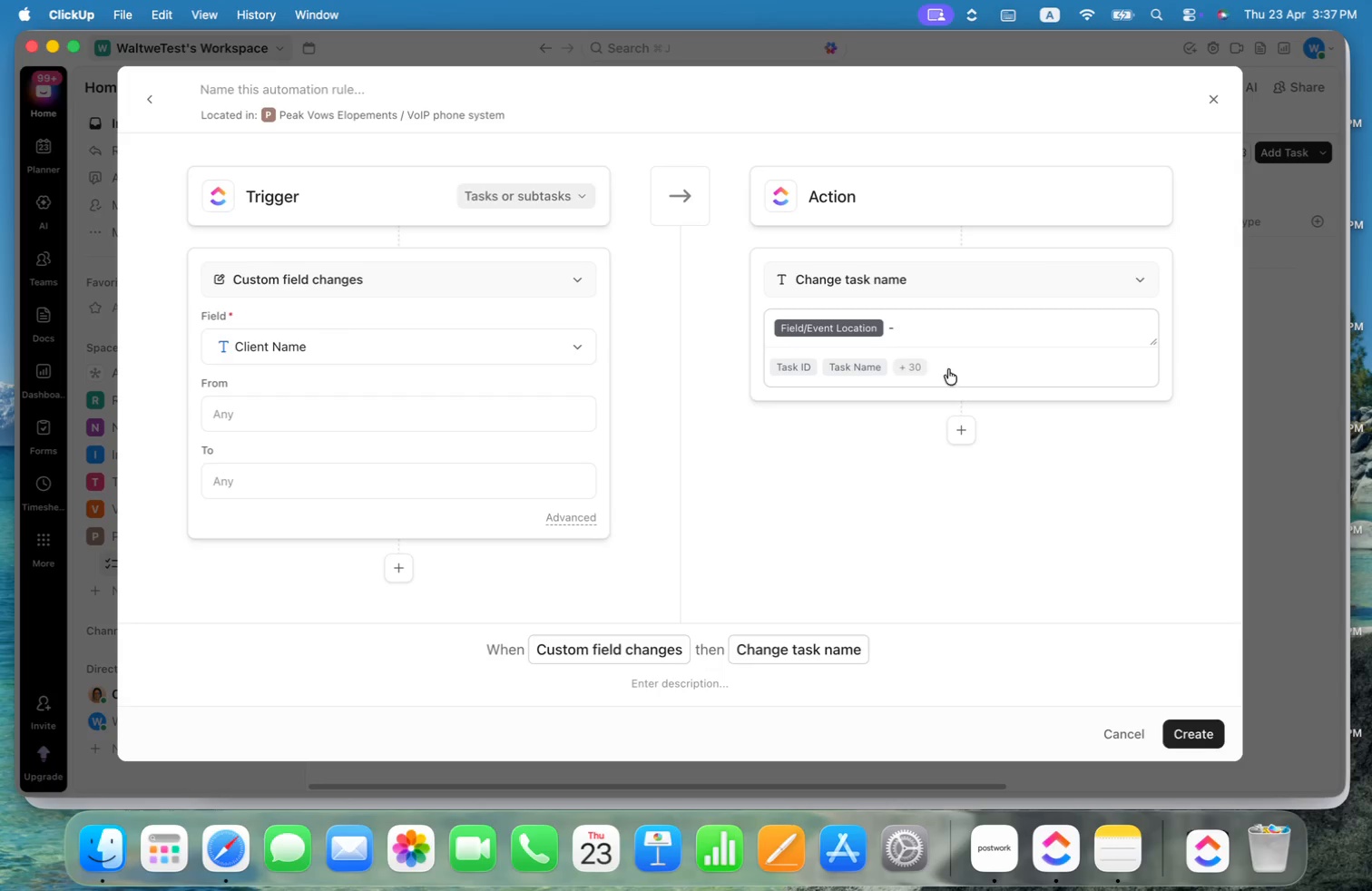 
left_click([920, 363])
 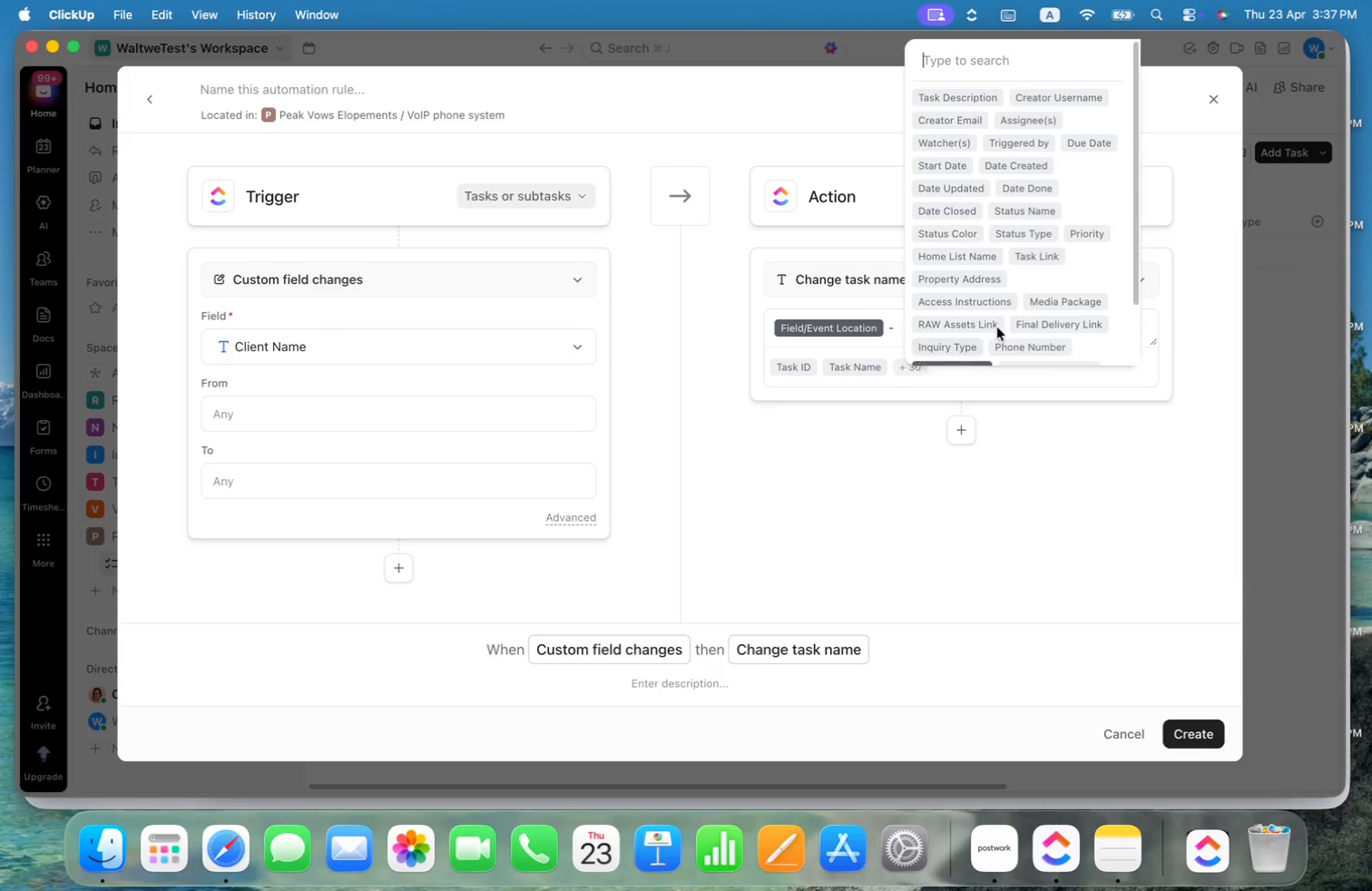 
scroll: coordinate [1024, 296], scroll_direction: down, amount: 55.0
 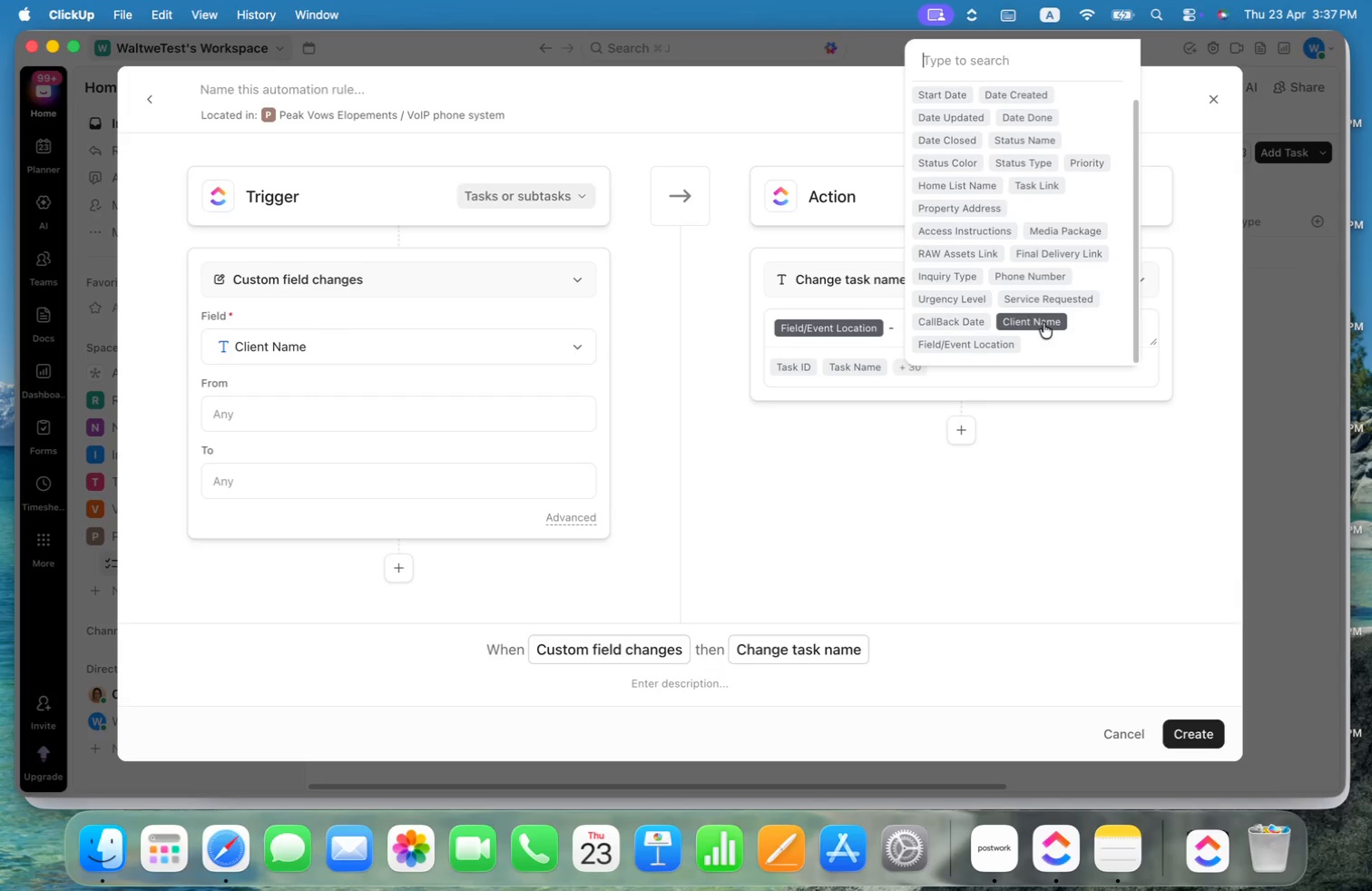 
left_click([1044, 323])
 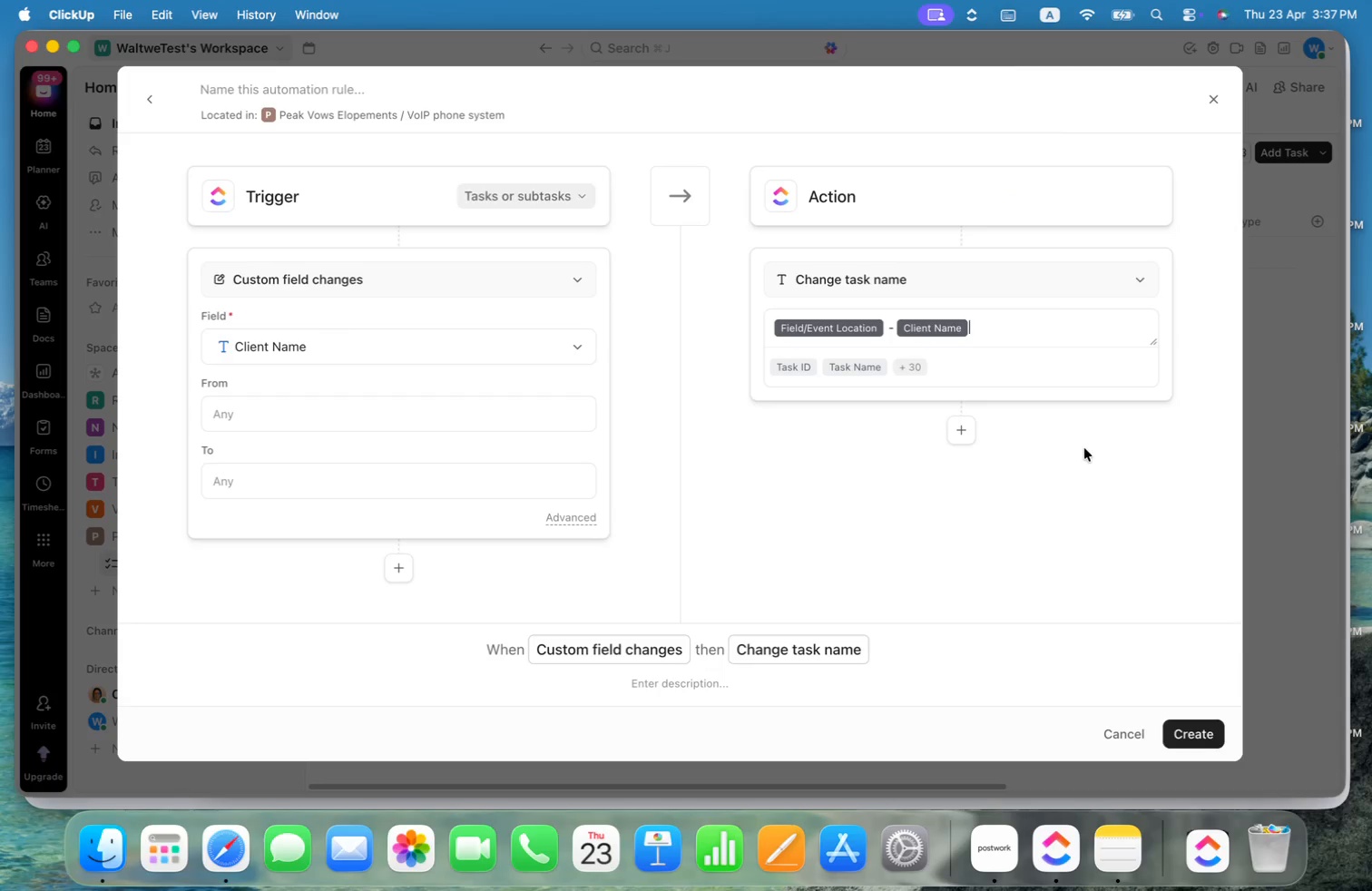 
key(Backspace)
 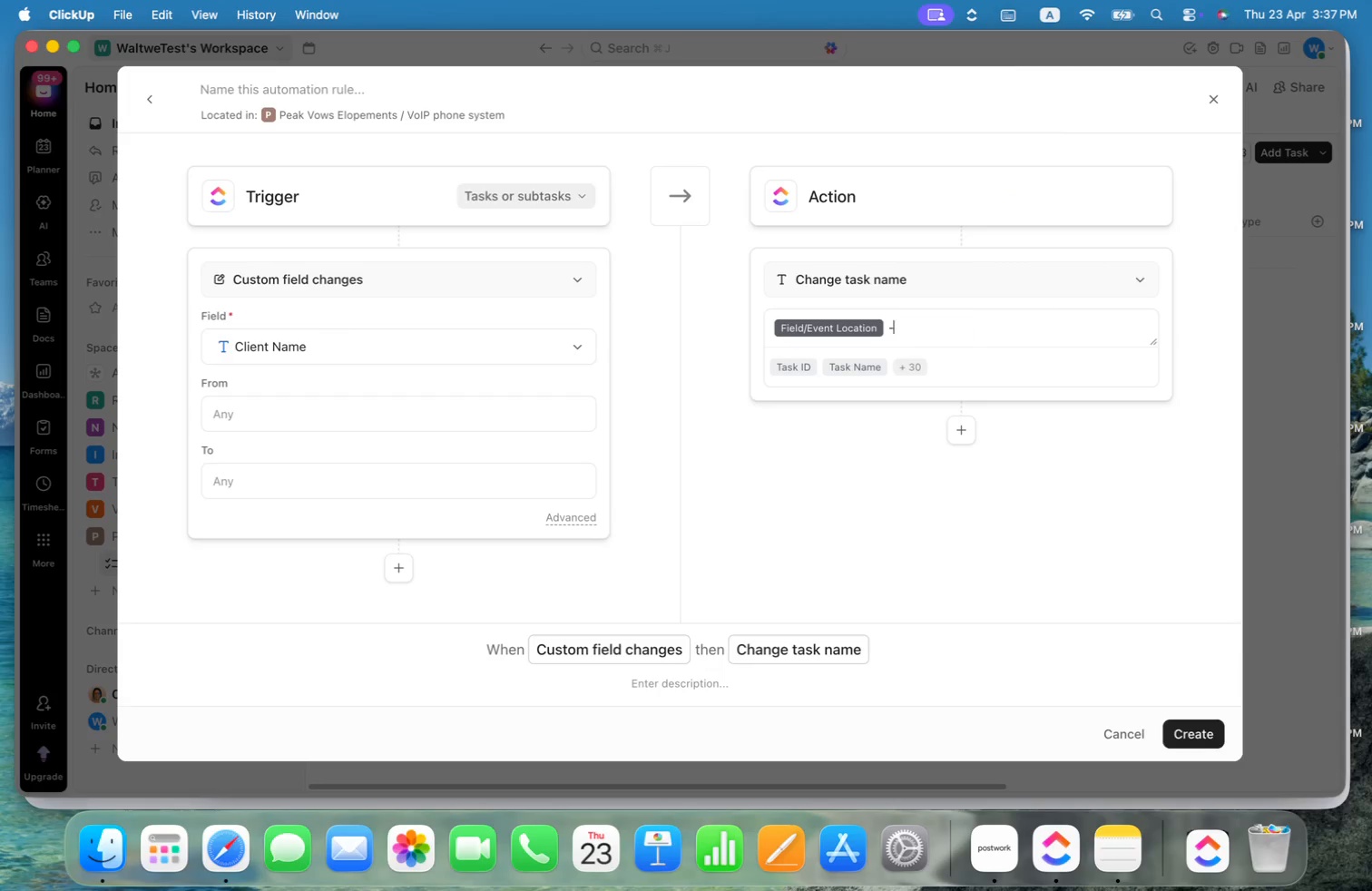 
key(Backspace)
 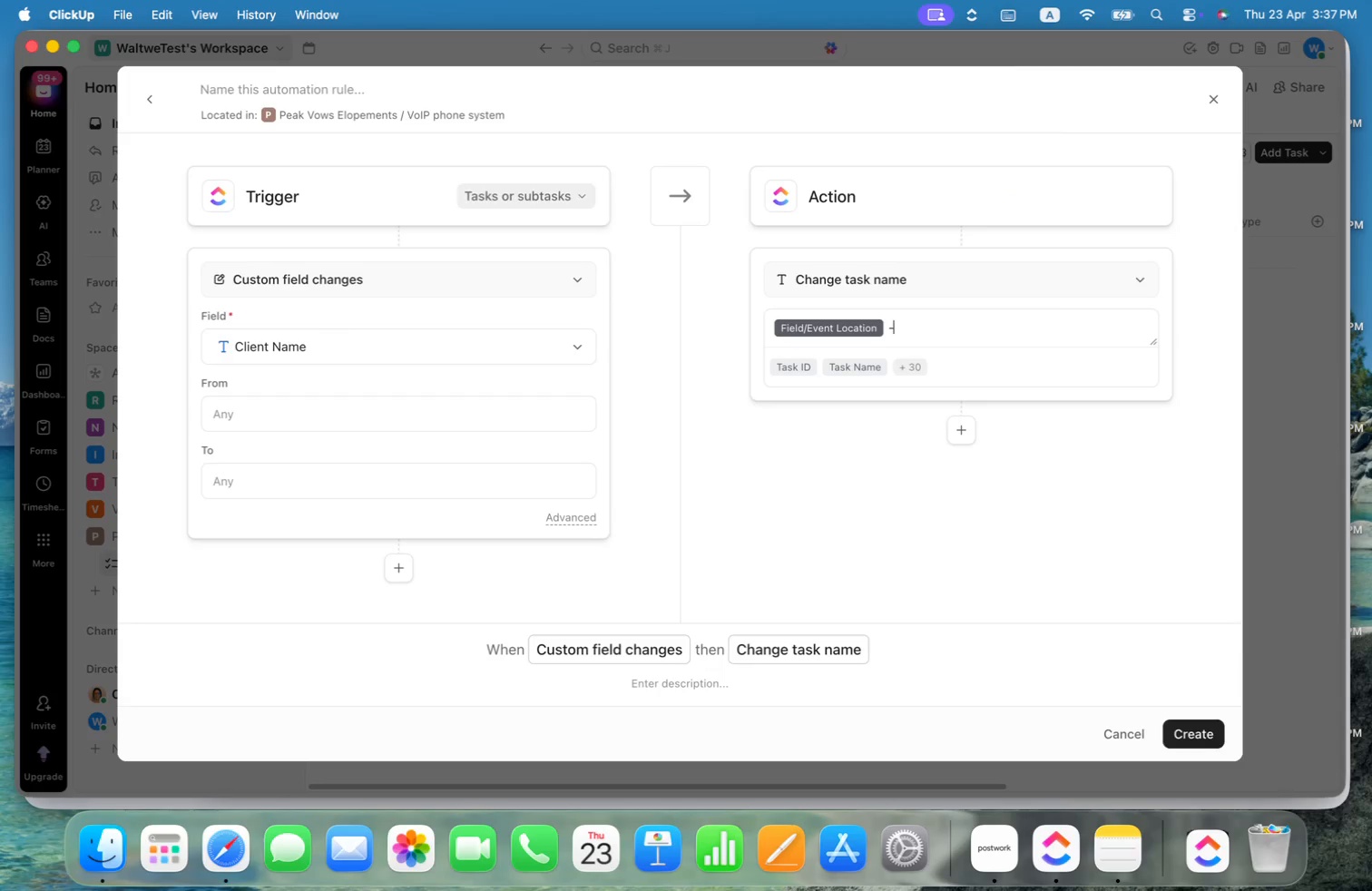 
key(Backspace)
 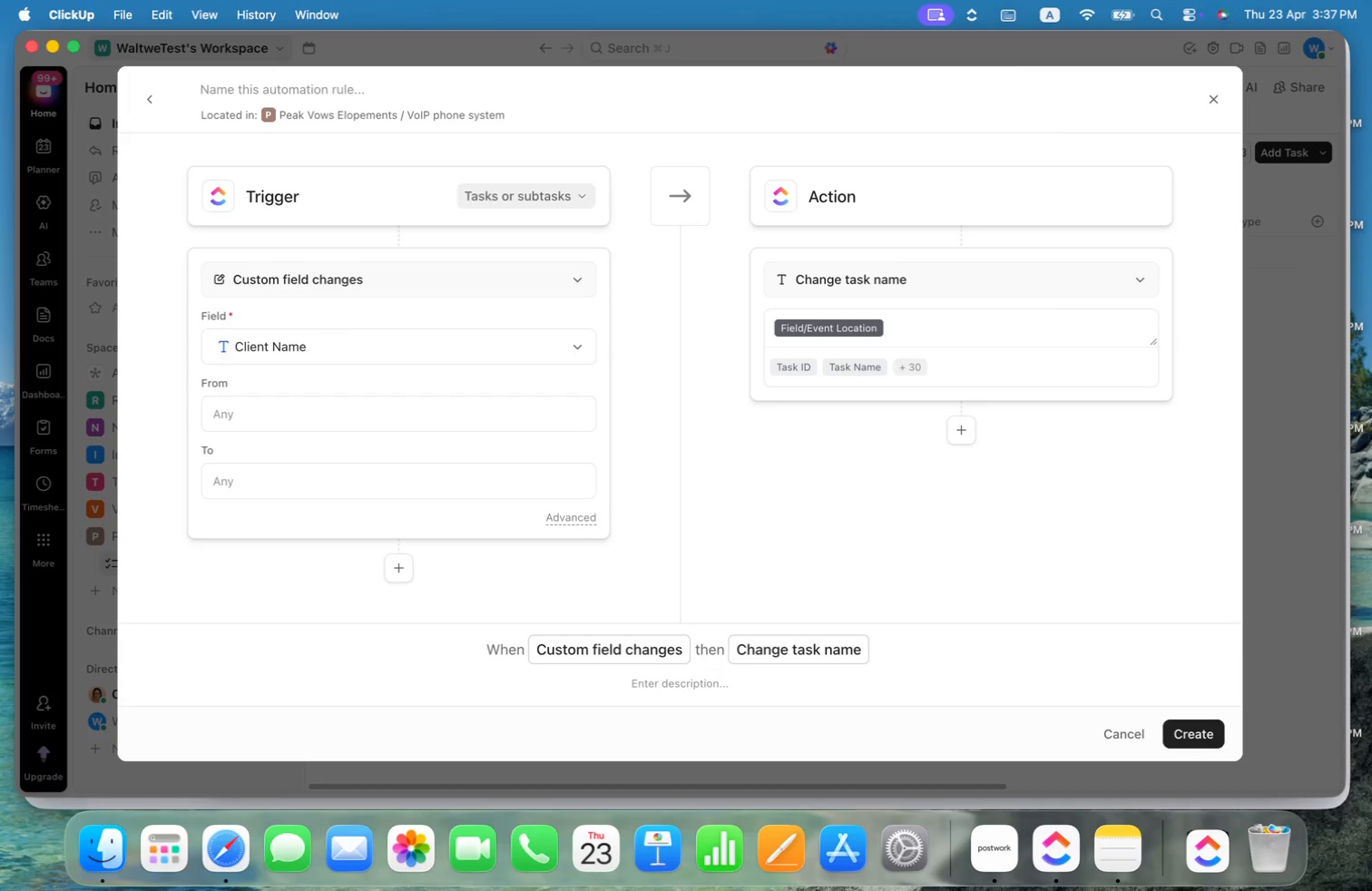 
key(Backspace)
 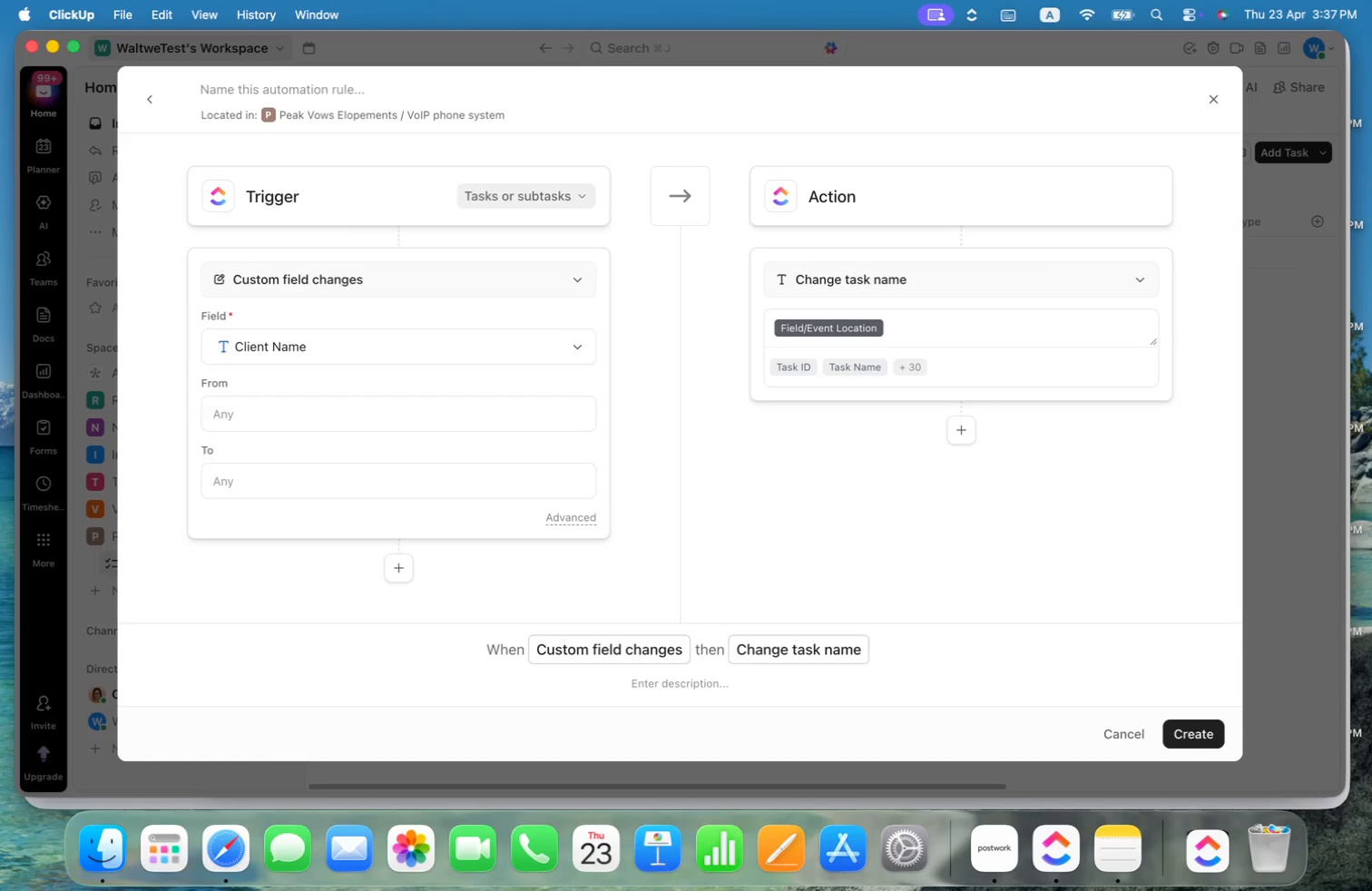 
key(Backspace)
 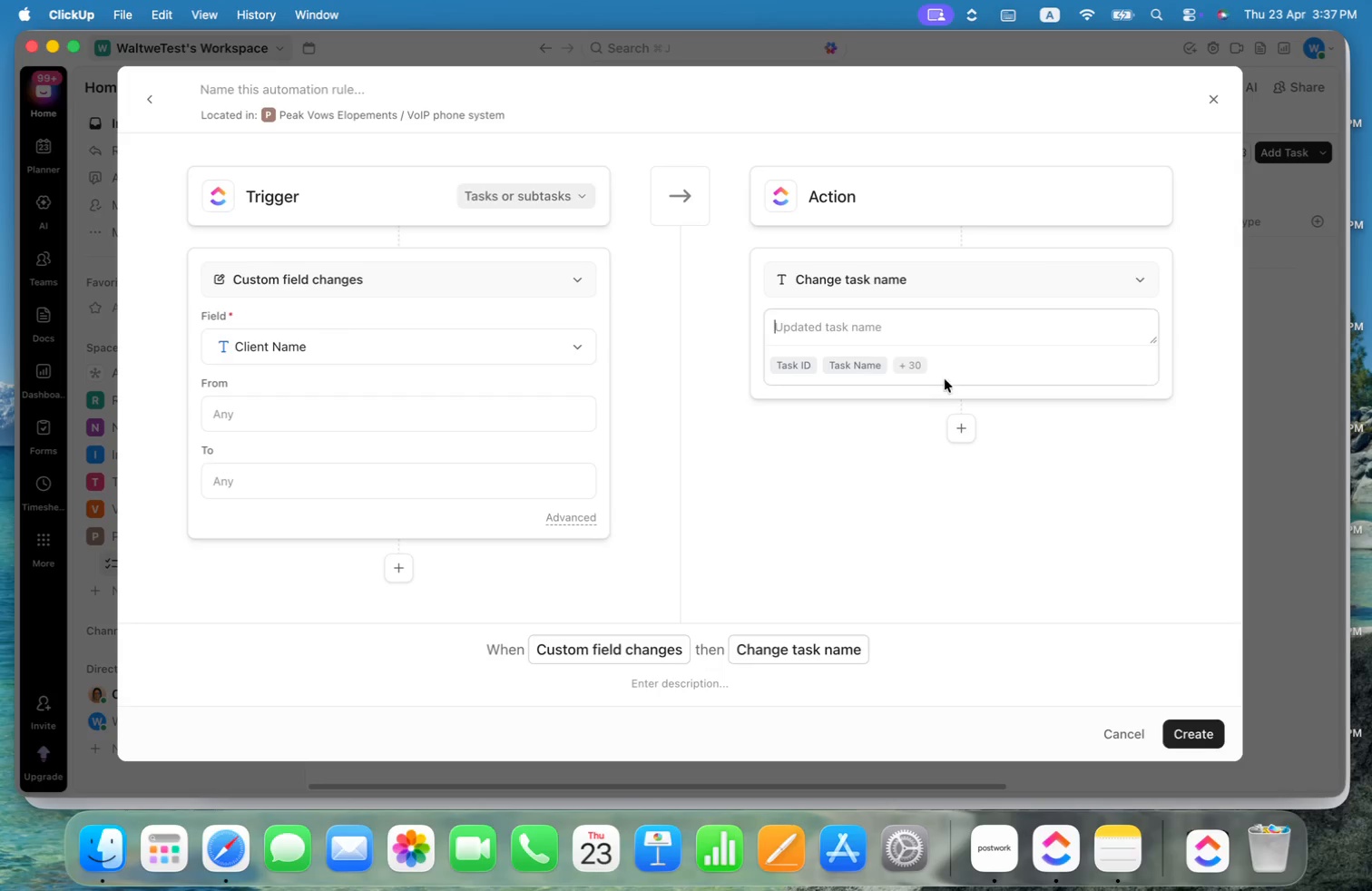 
left_click([918, 363])
 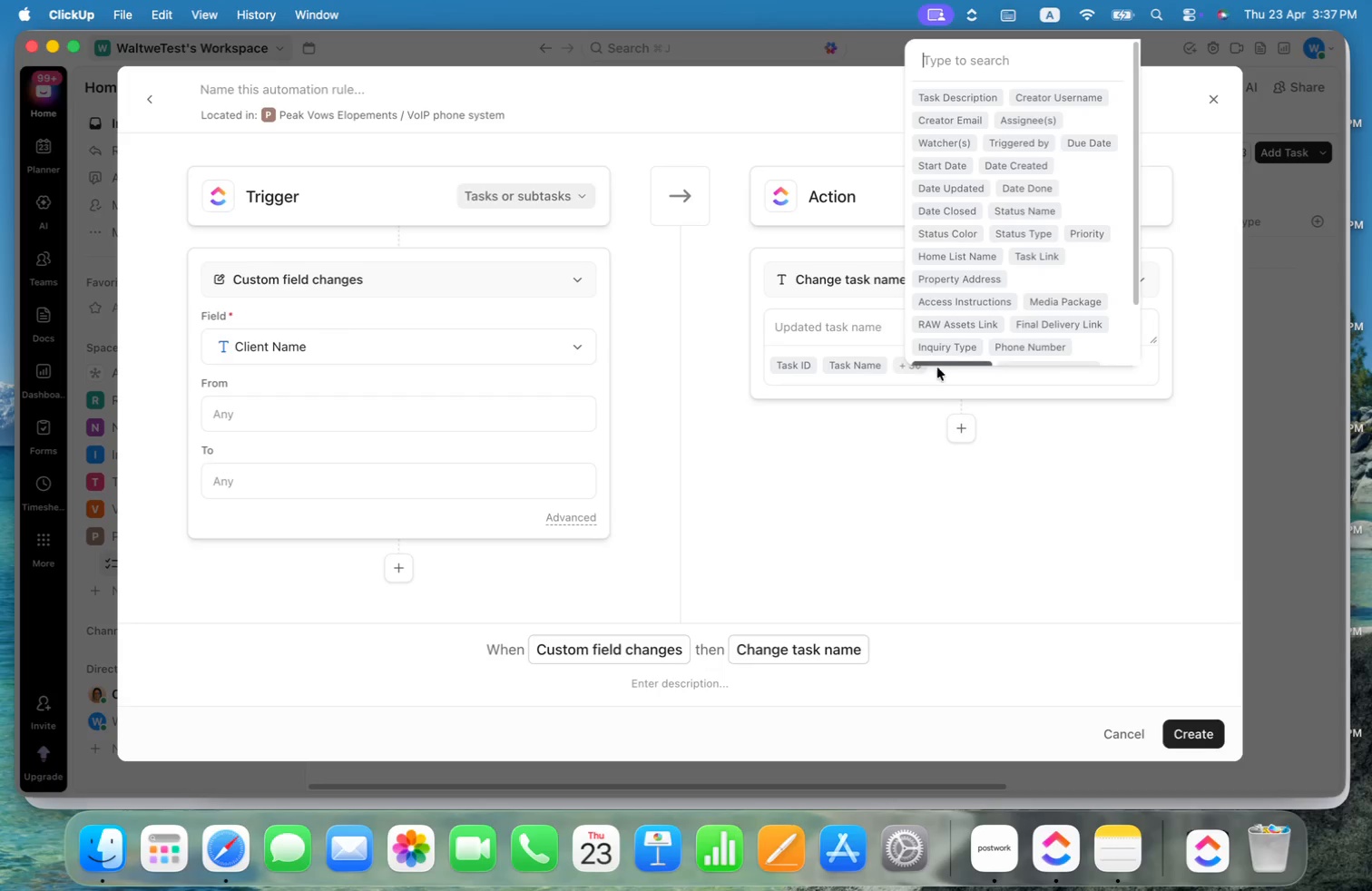 
scroll: coordinate [1063, 317], scroll_direction: down, amount: 64.0
 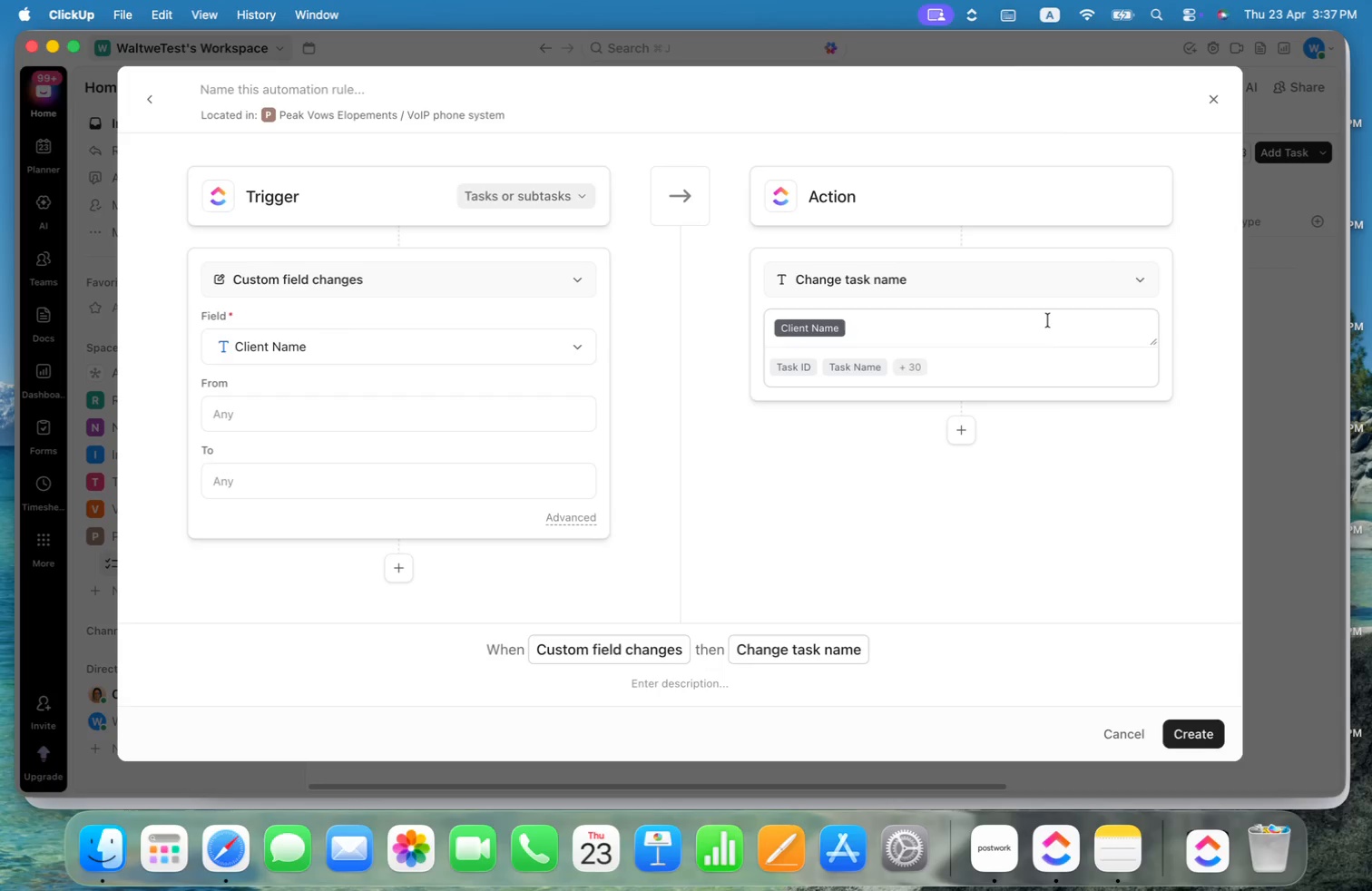 
key(Space)
 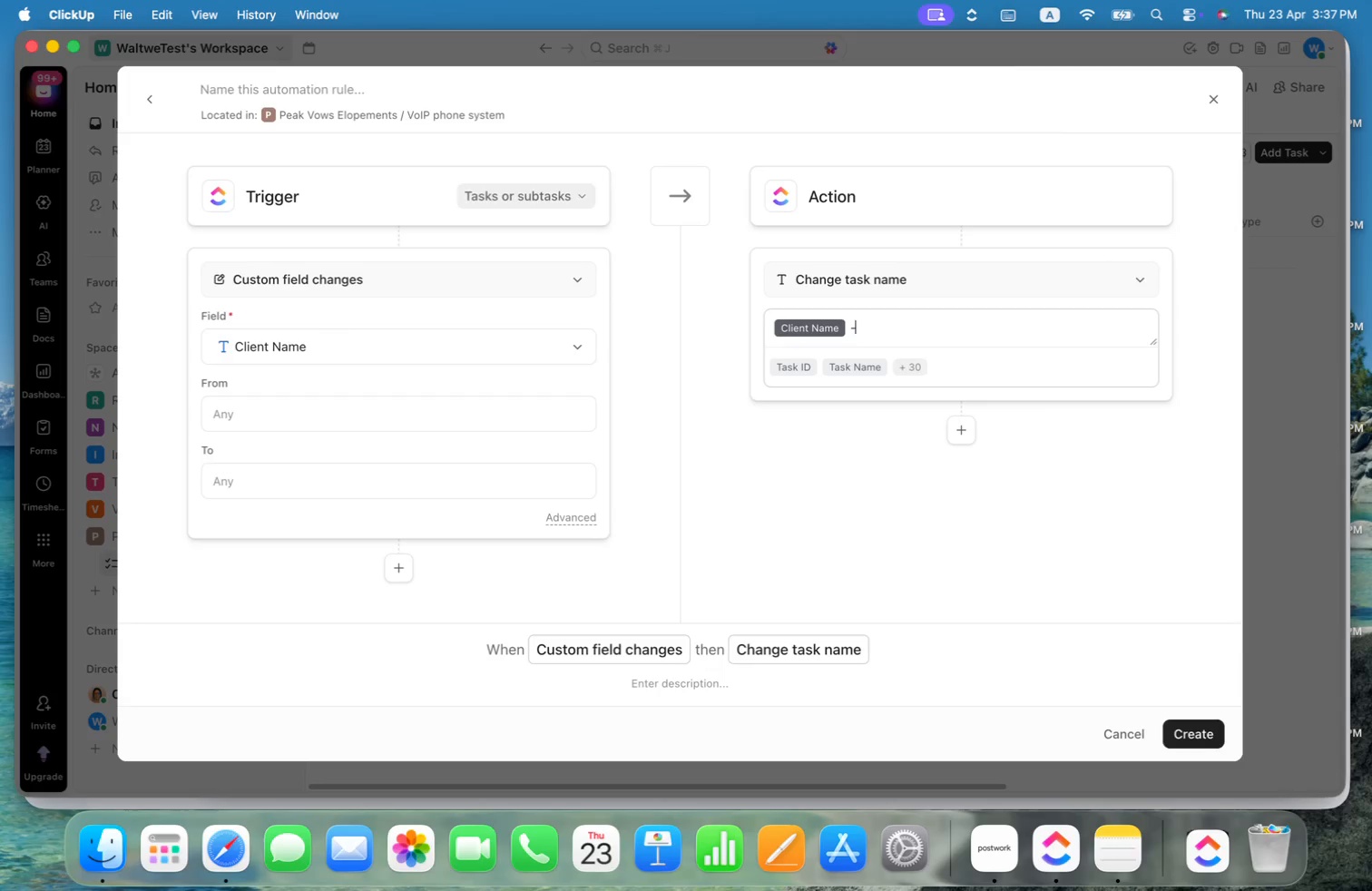 
key(Minus)
 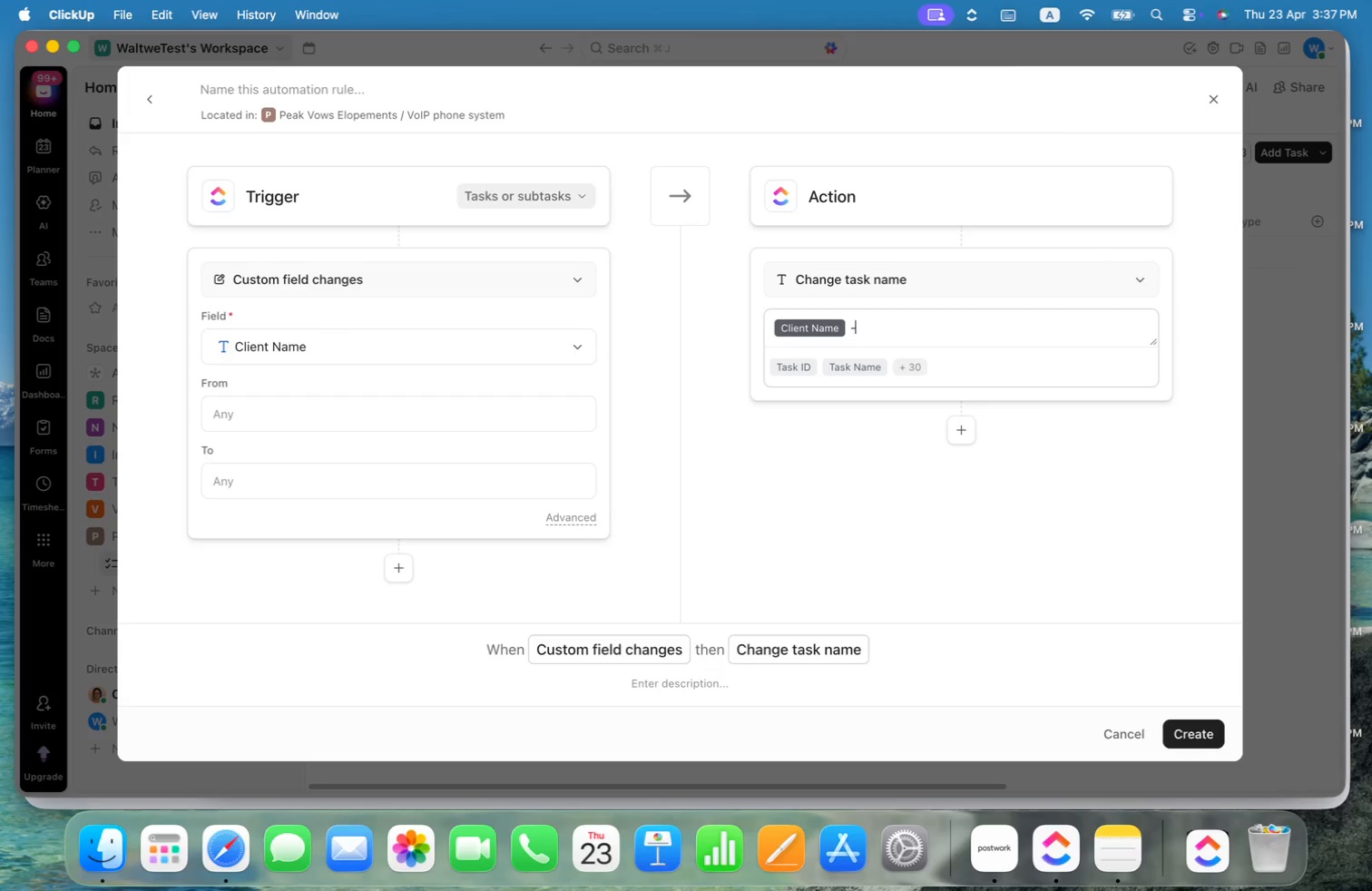 
key(Space)
 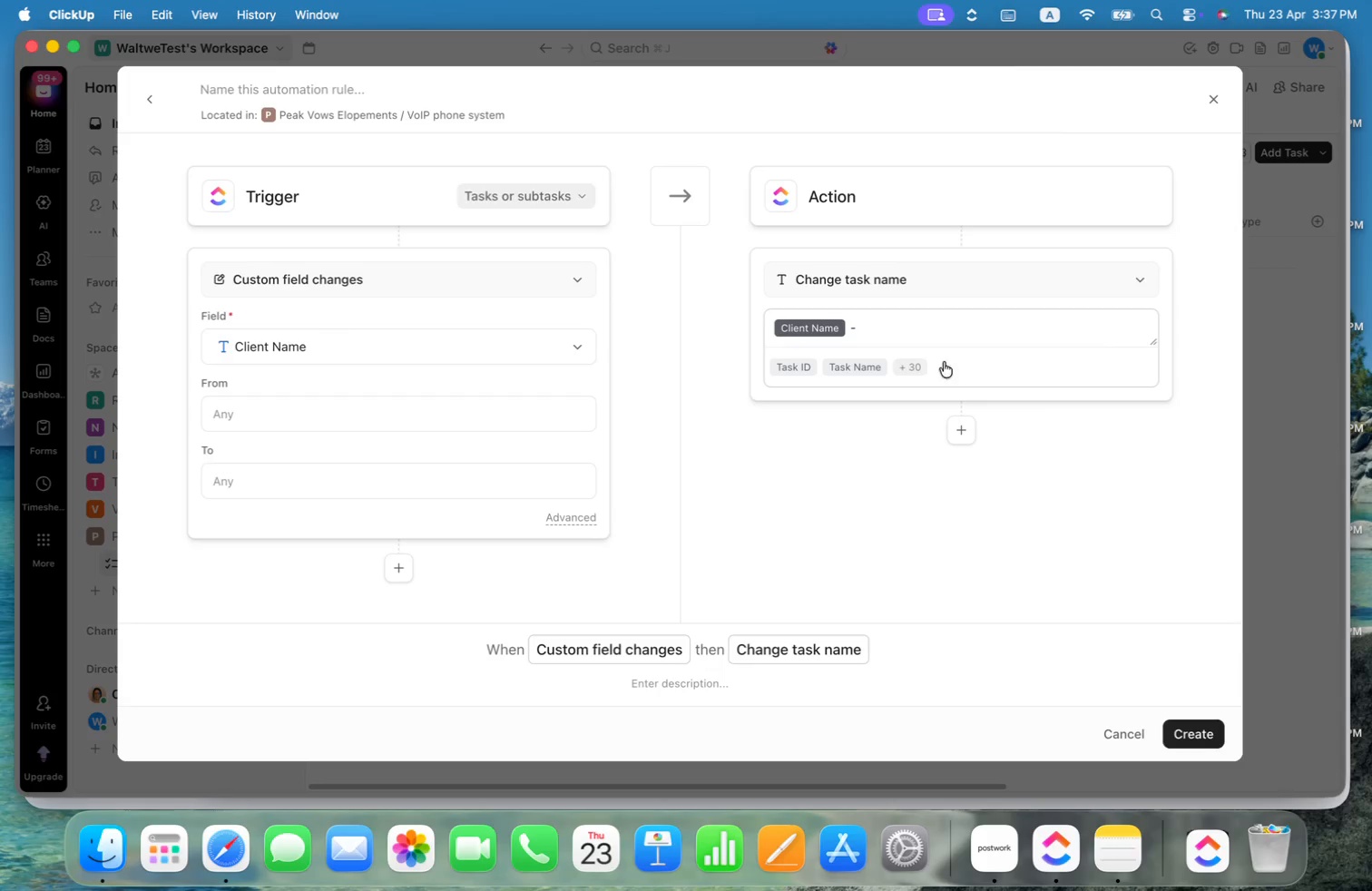 
left_click([926, 367])
 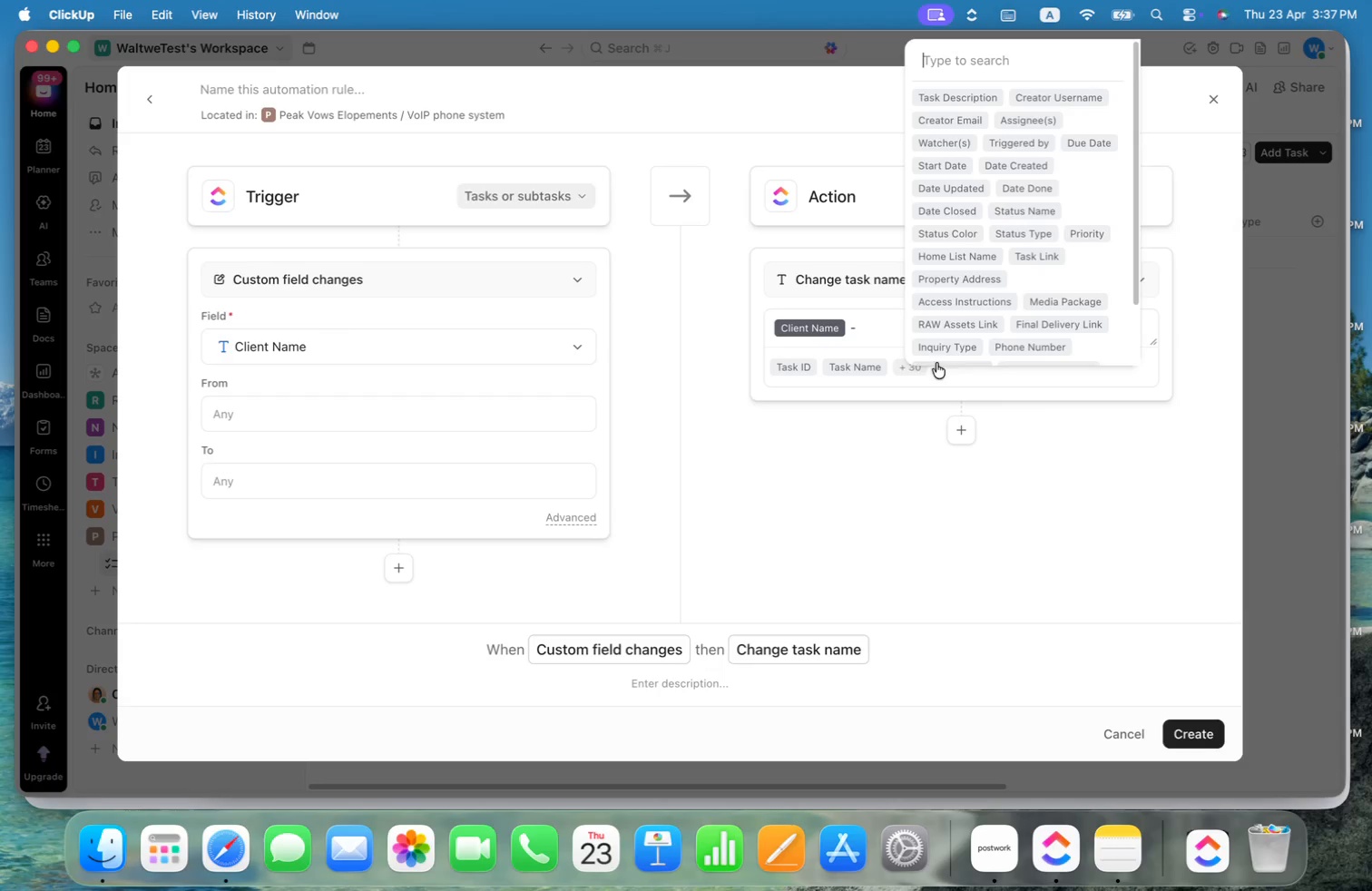 
scroll: coordinate [1002, 329], scroll_direction: down, amount: 40.0
 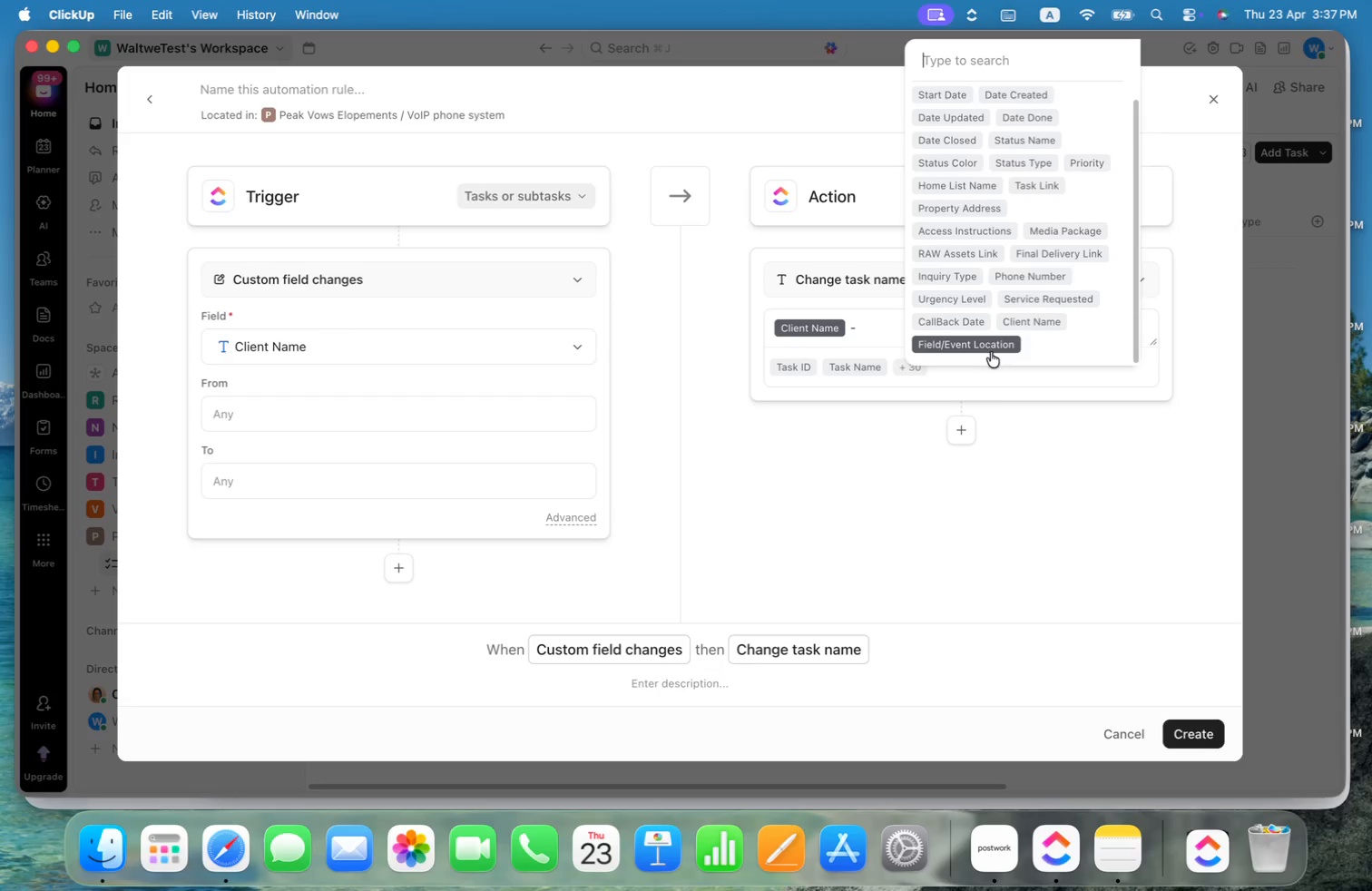 
left_click([985, 343])
 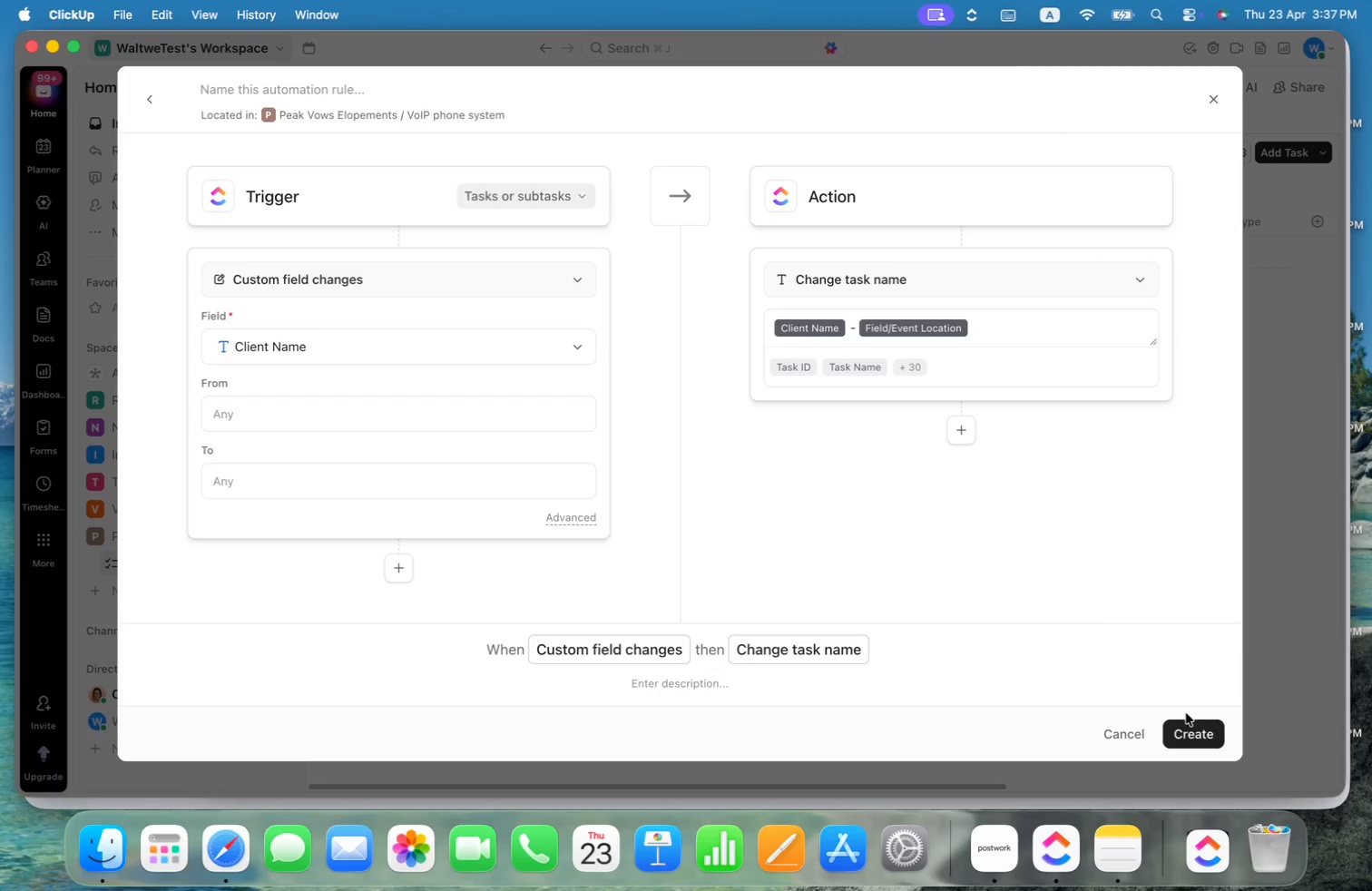 
left_click([1198, 729])
 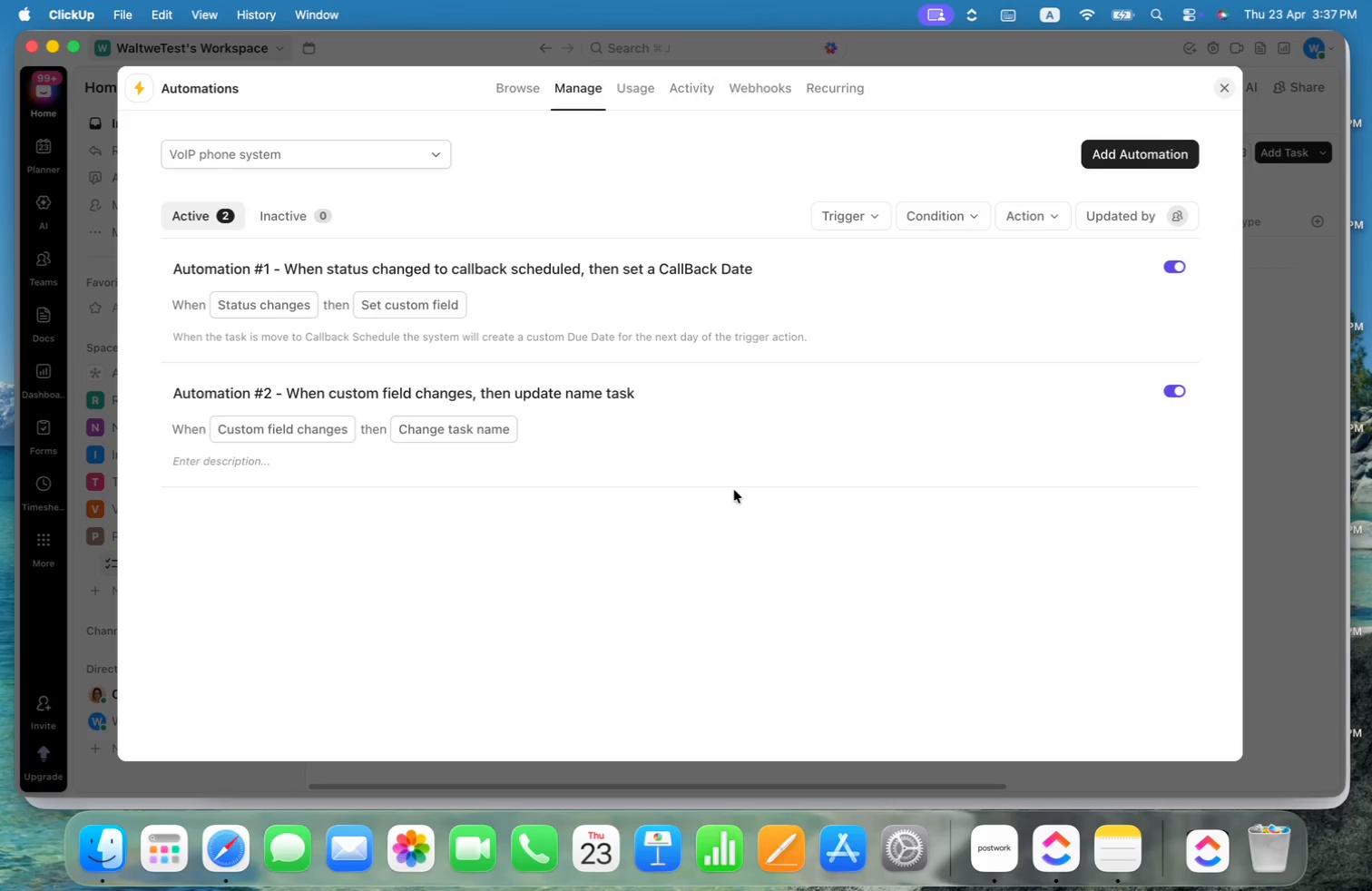 
left_click([1113, 397])
 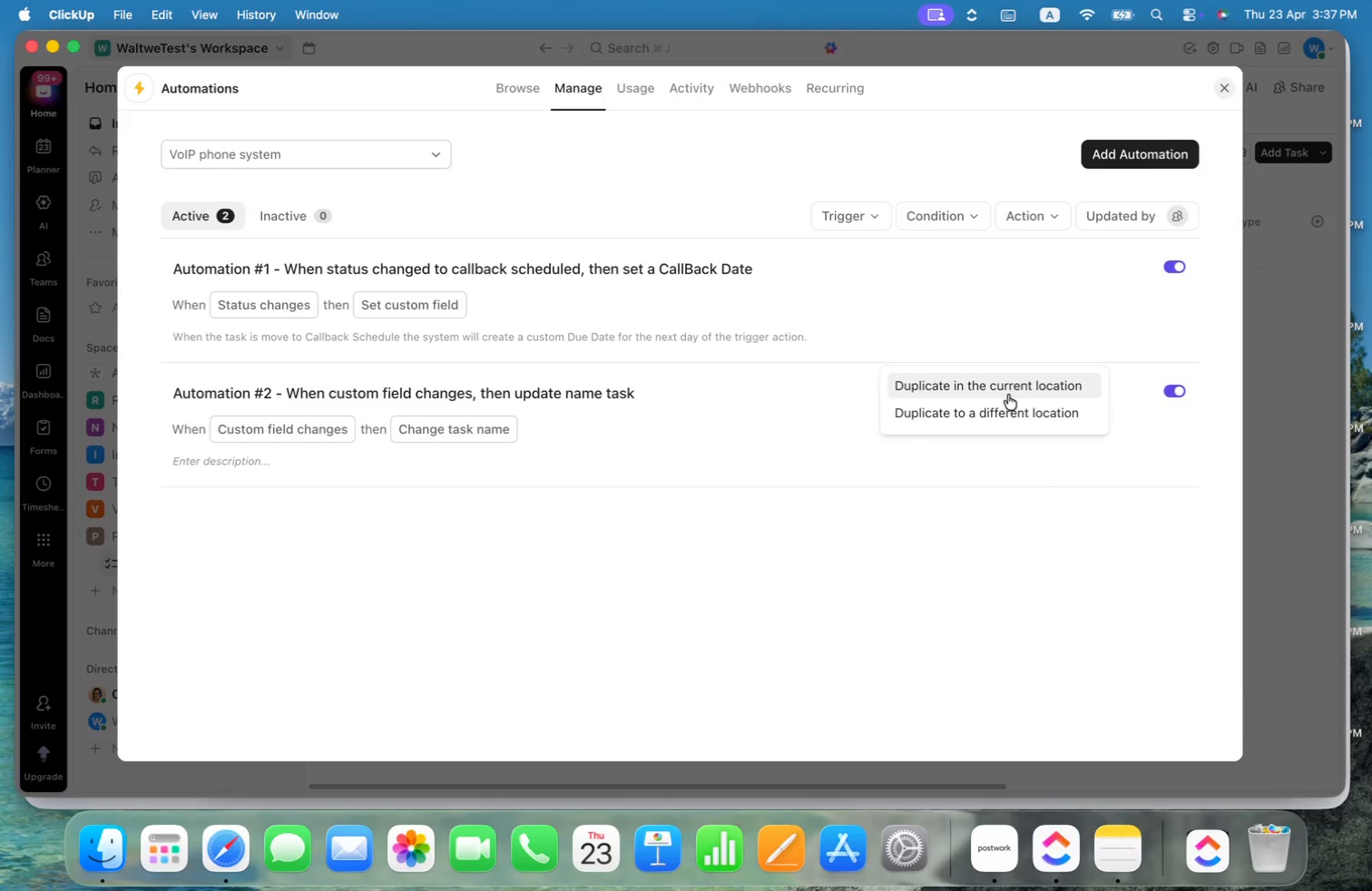 
left_click([1008, 395])
 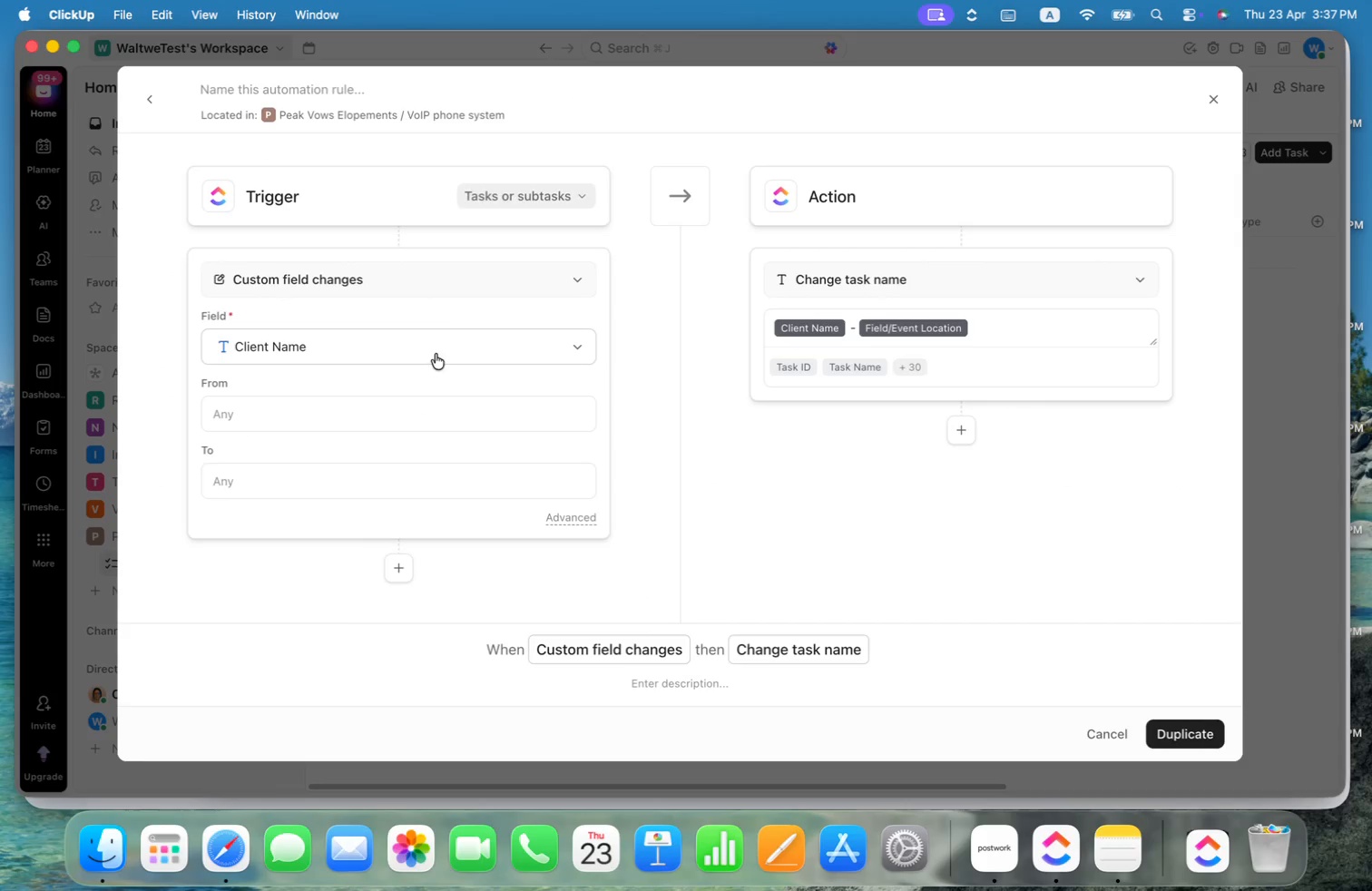 
left_click([460, 343])
 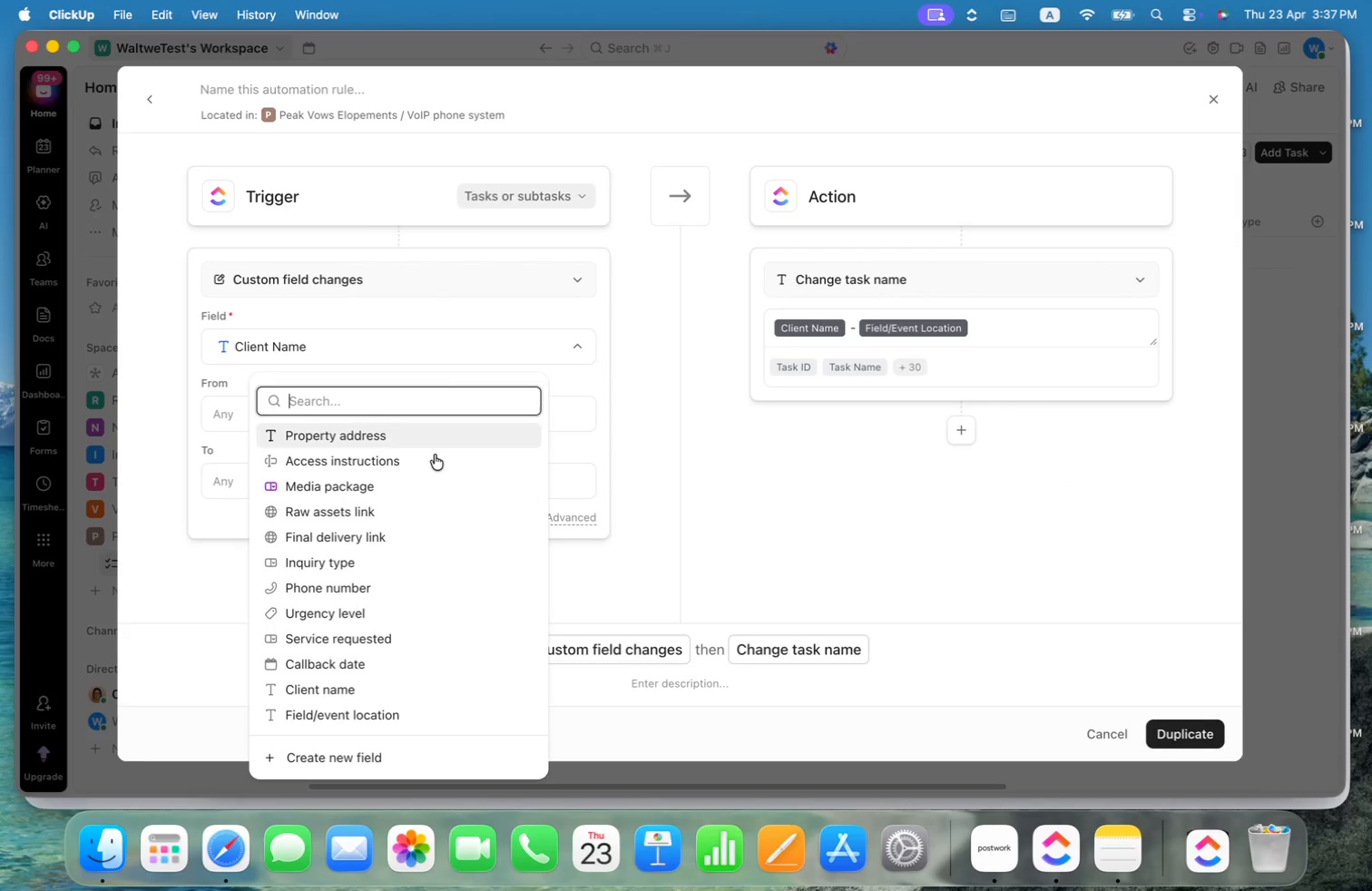 
scroll: coordinate [436, 554], scroll_direction: down, amount: 48.0
 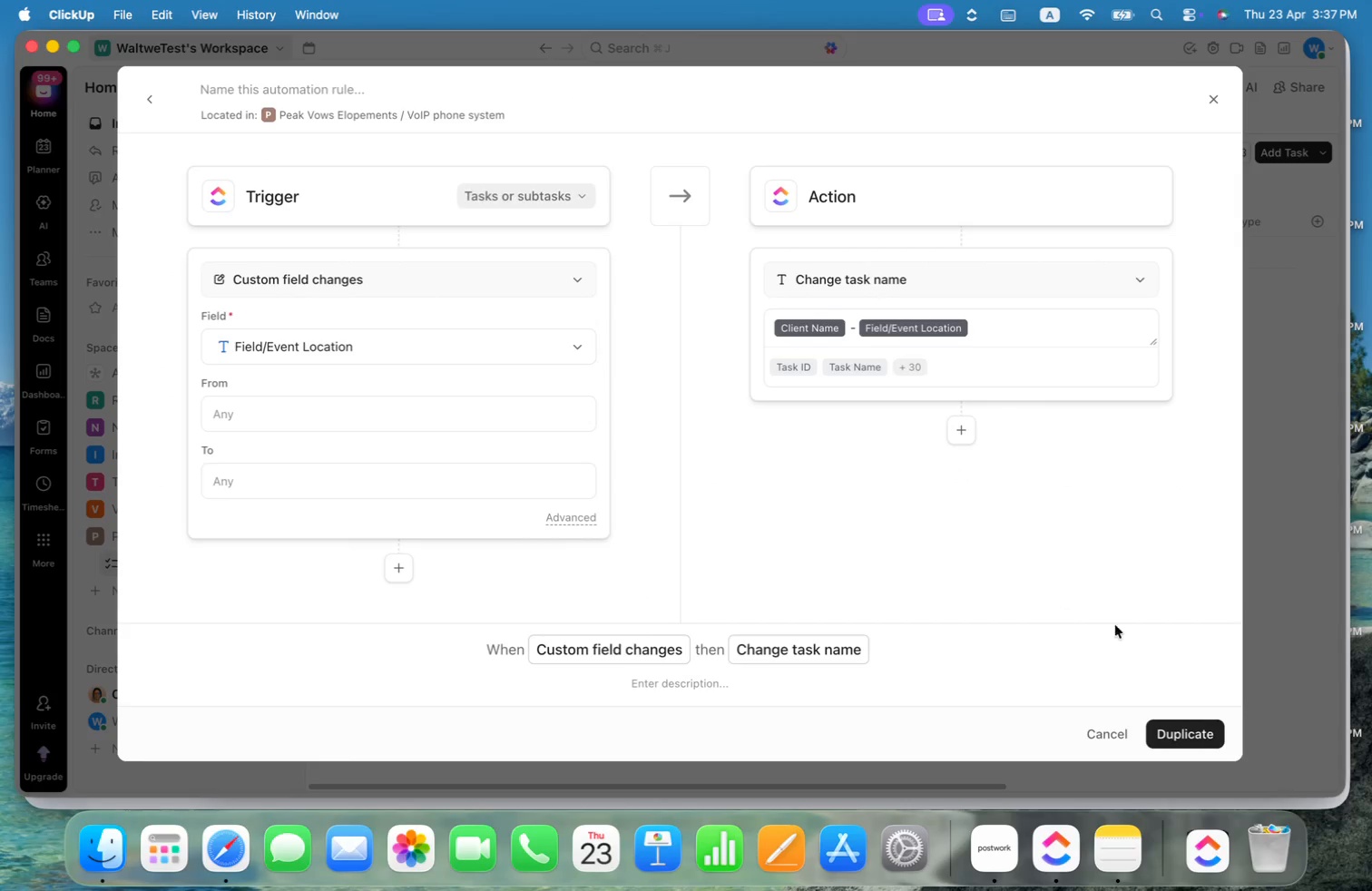 
left_click([1191, 730])
 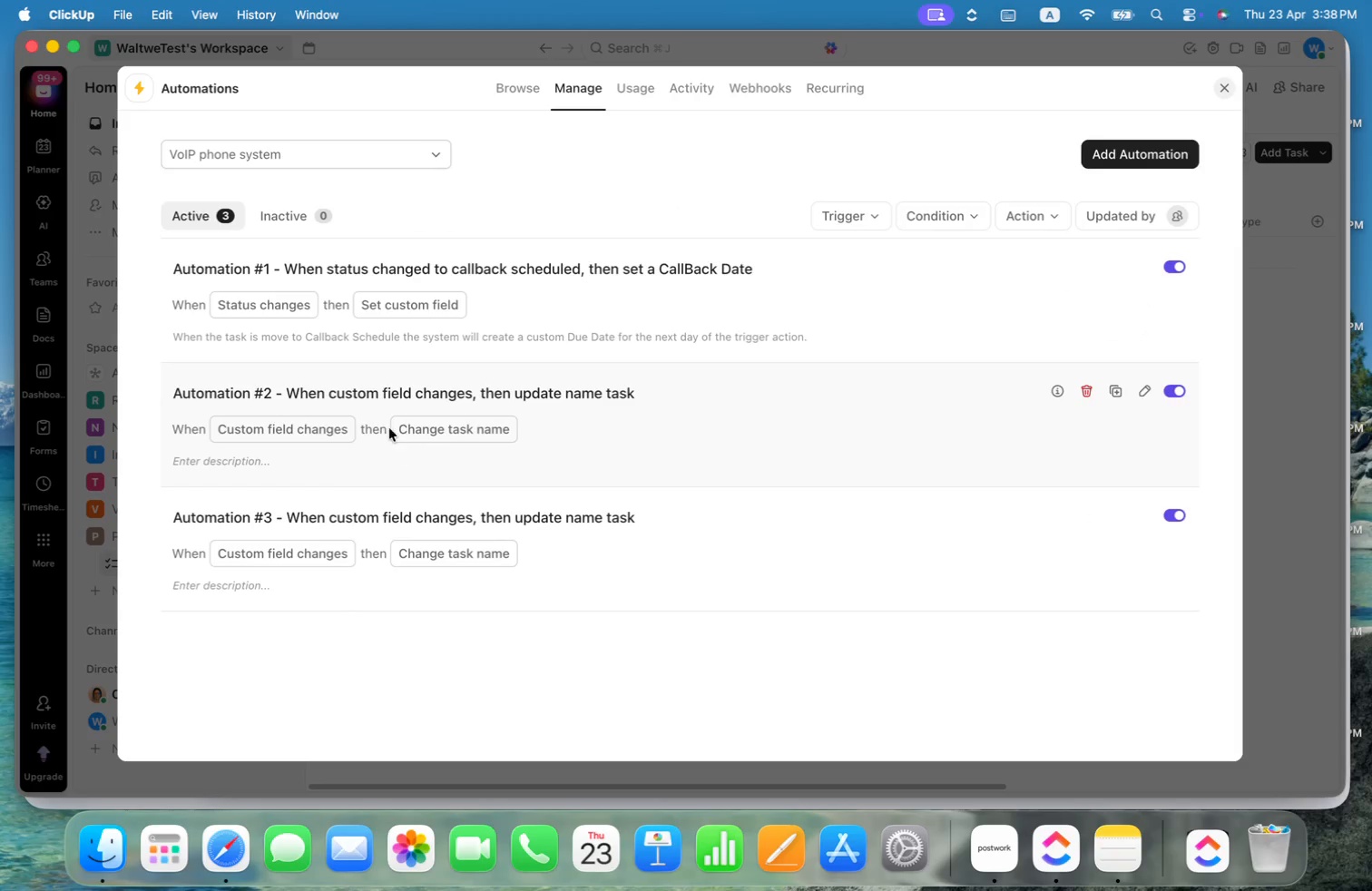 
left_click([261, 386])
 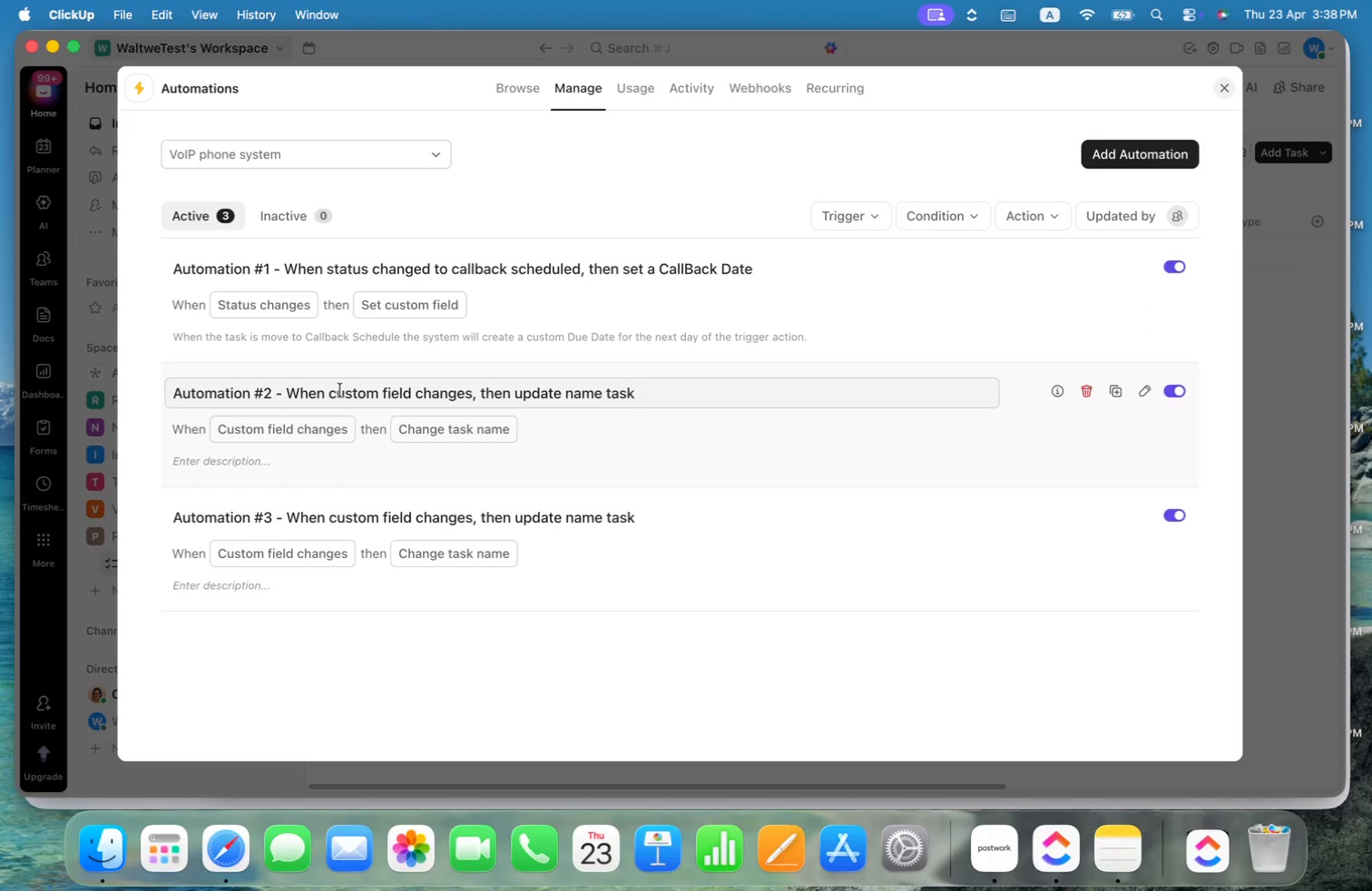 
key(Period)
 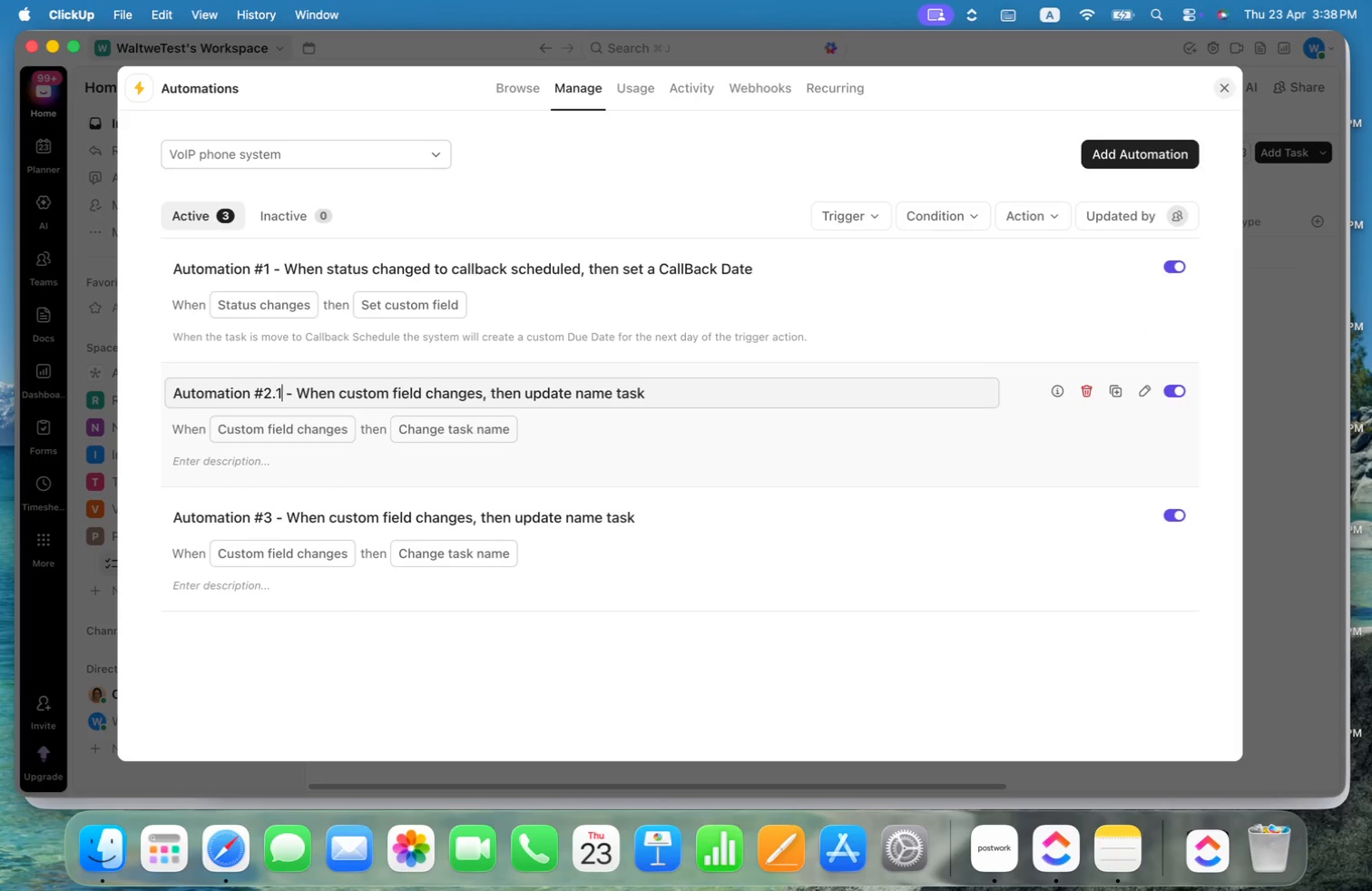 
key(1)
 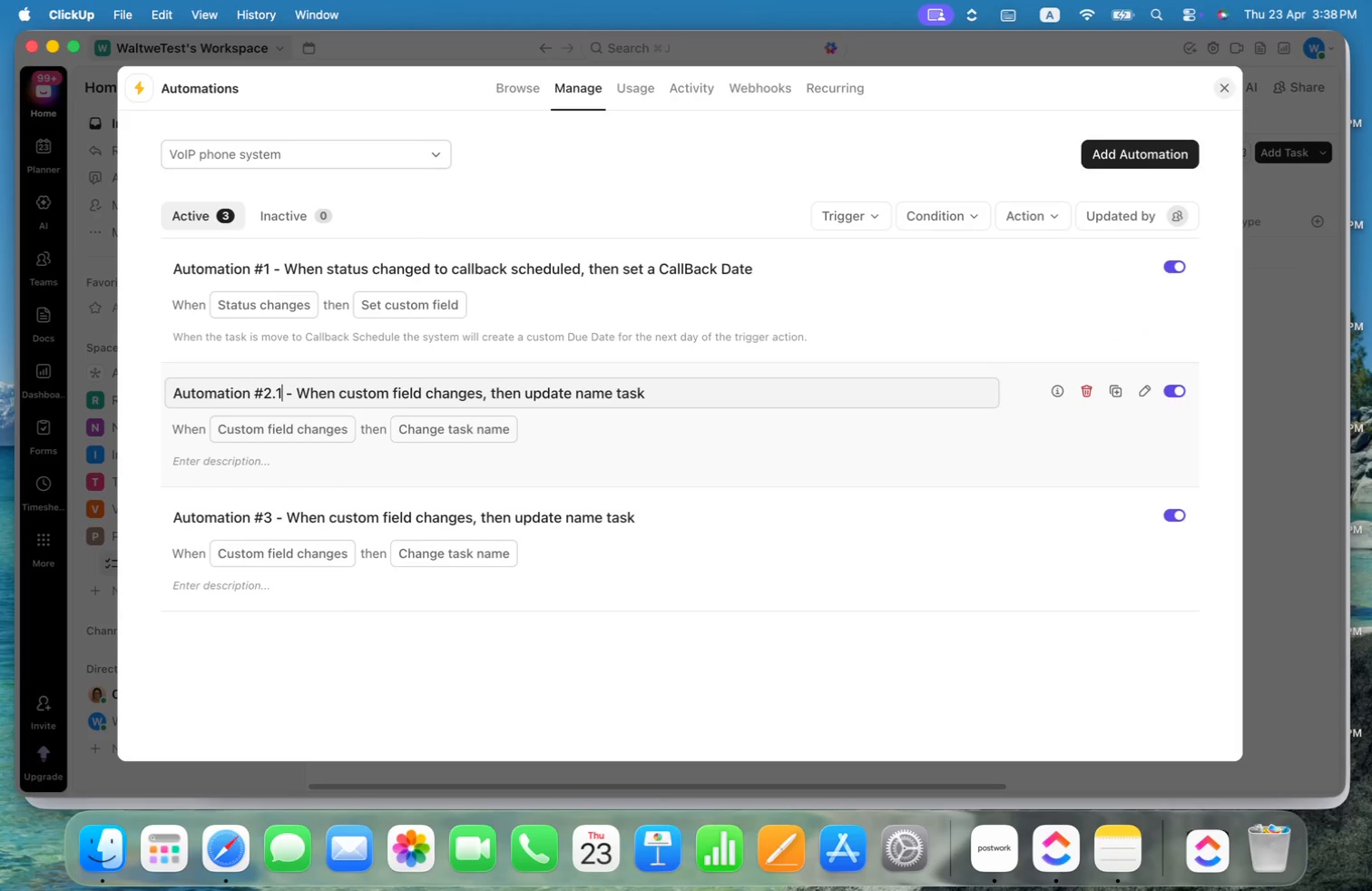 
key(Enter)
 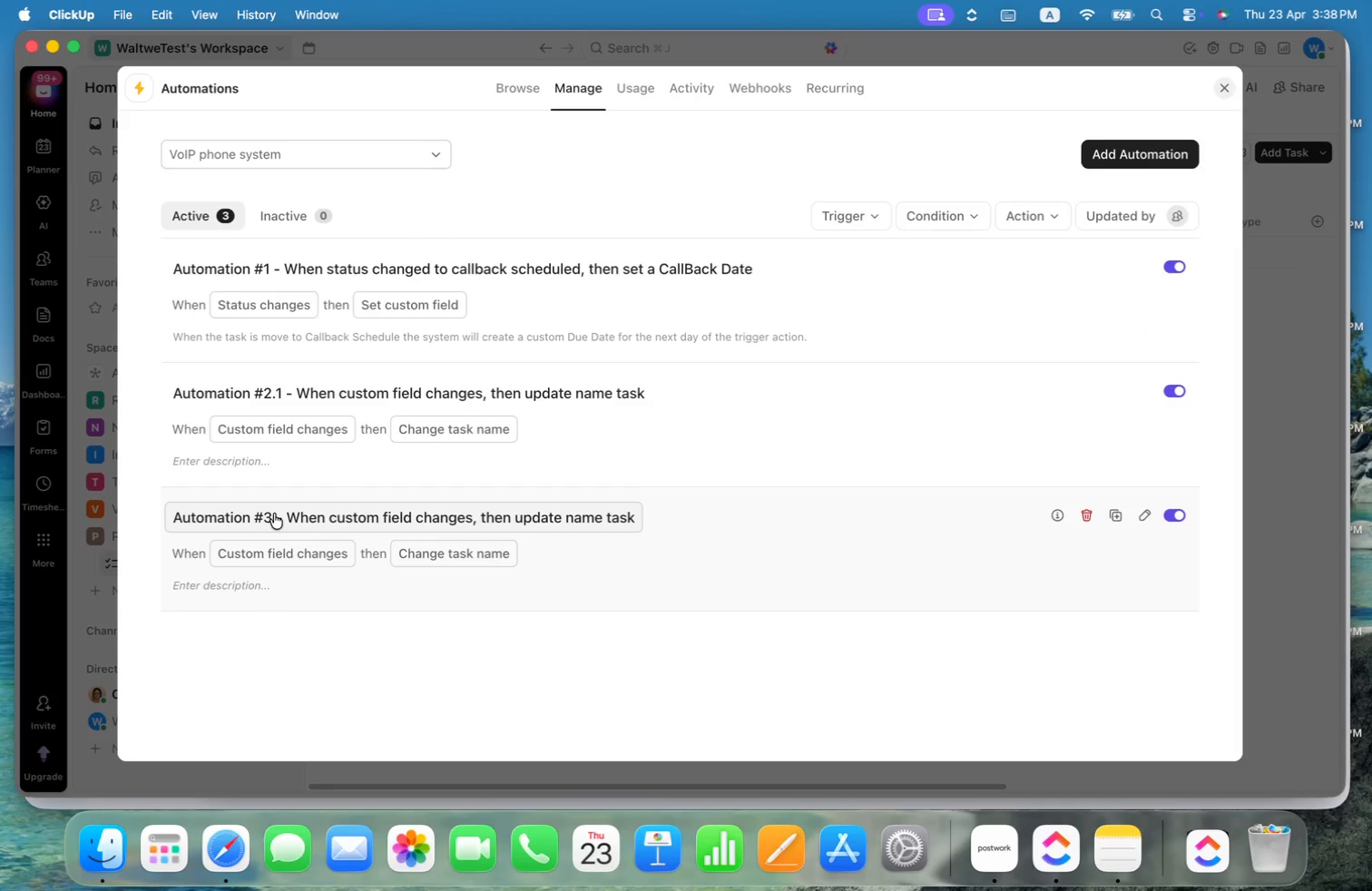 
double_click([271, 514])
 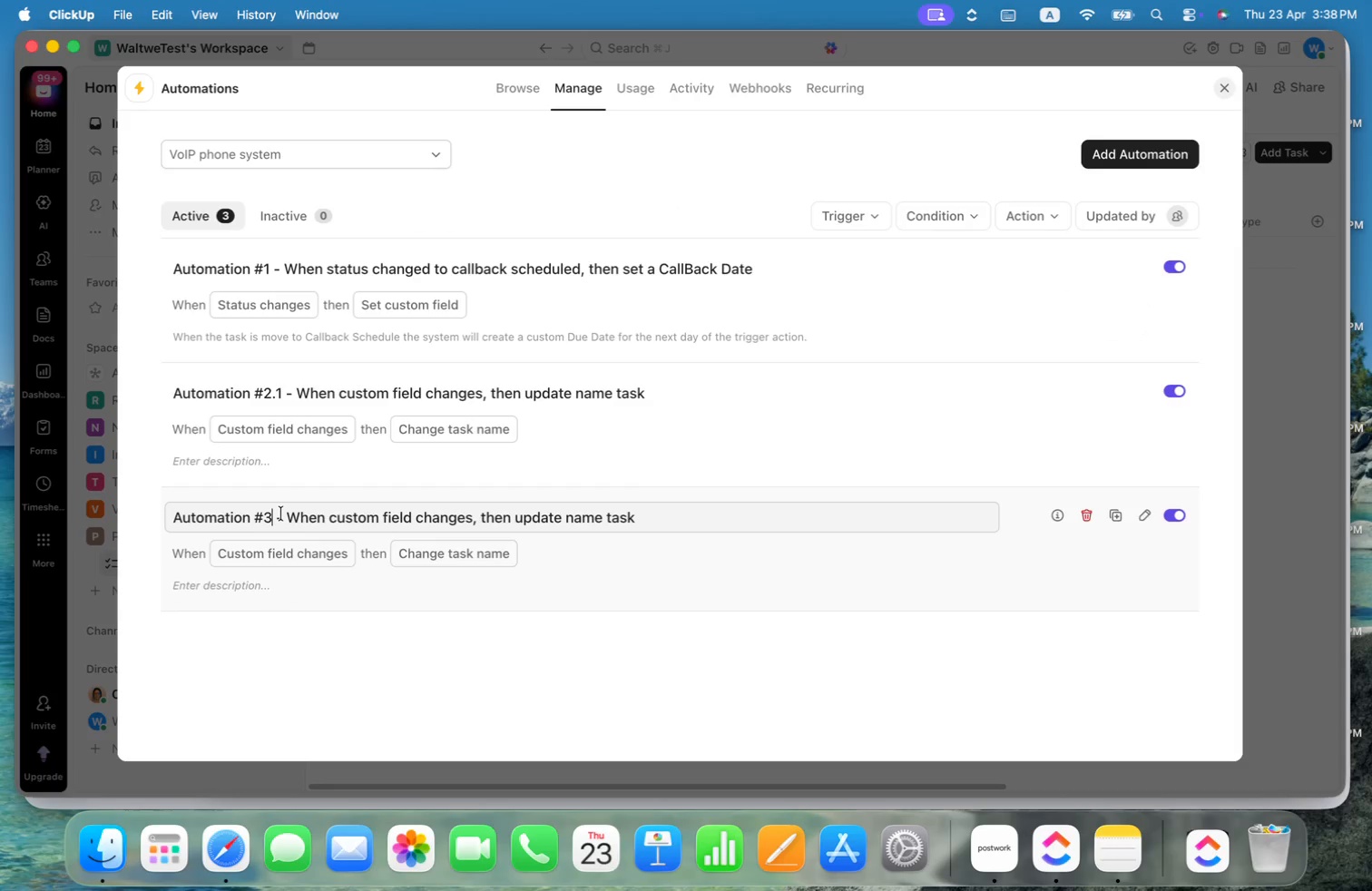 
key(Backspace)
 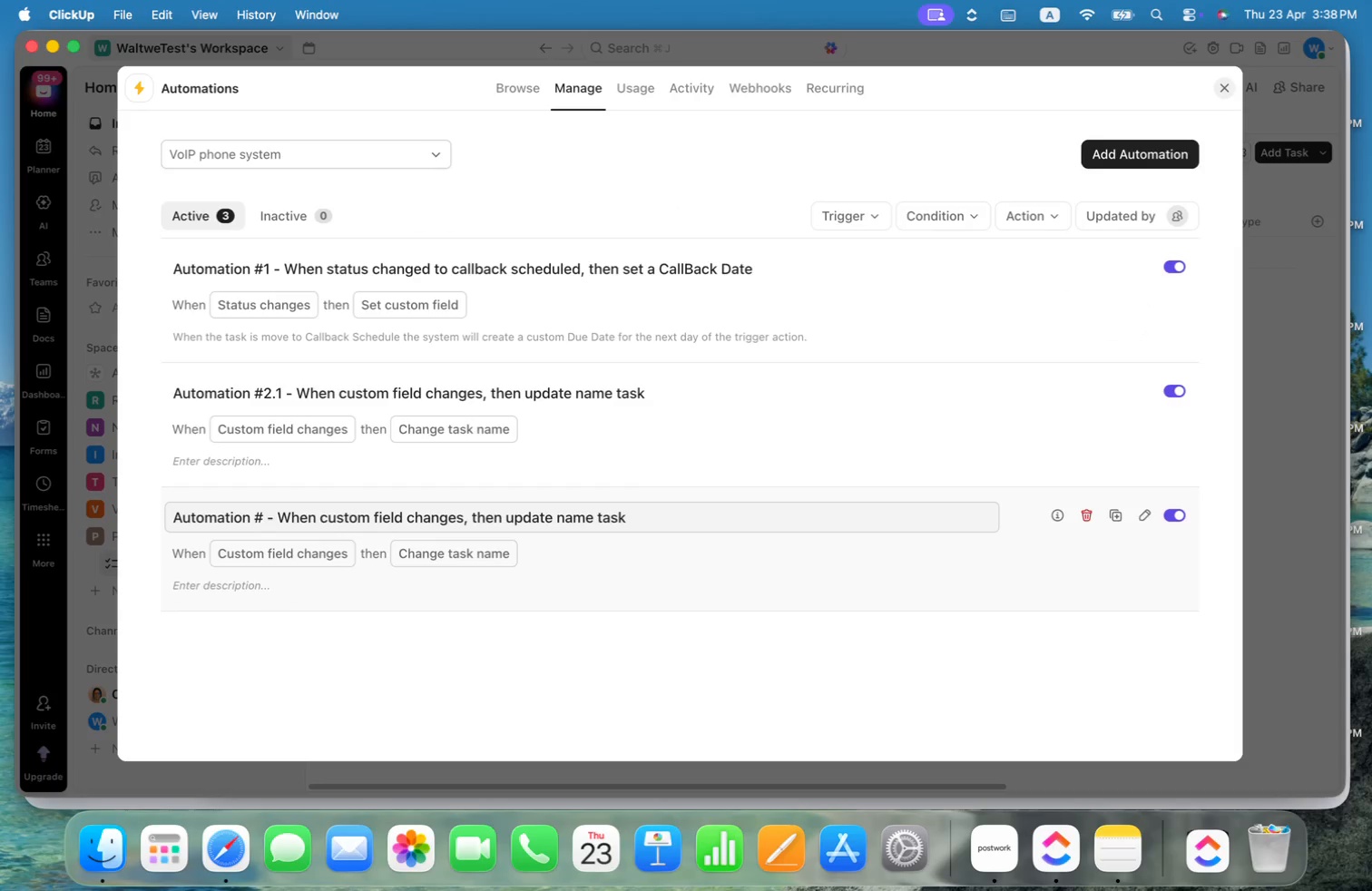 
key(2)
 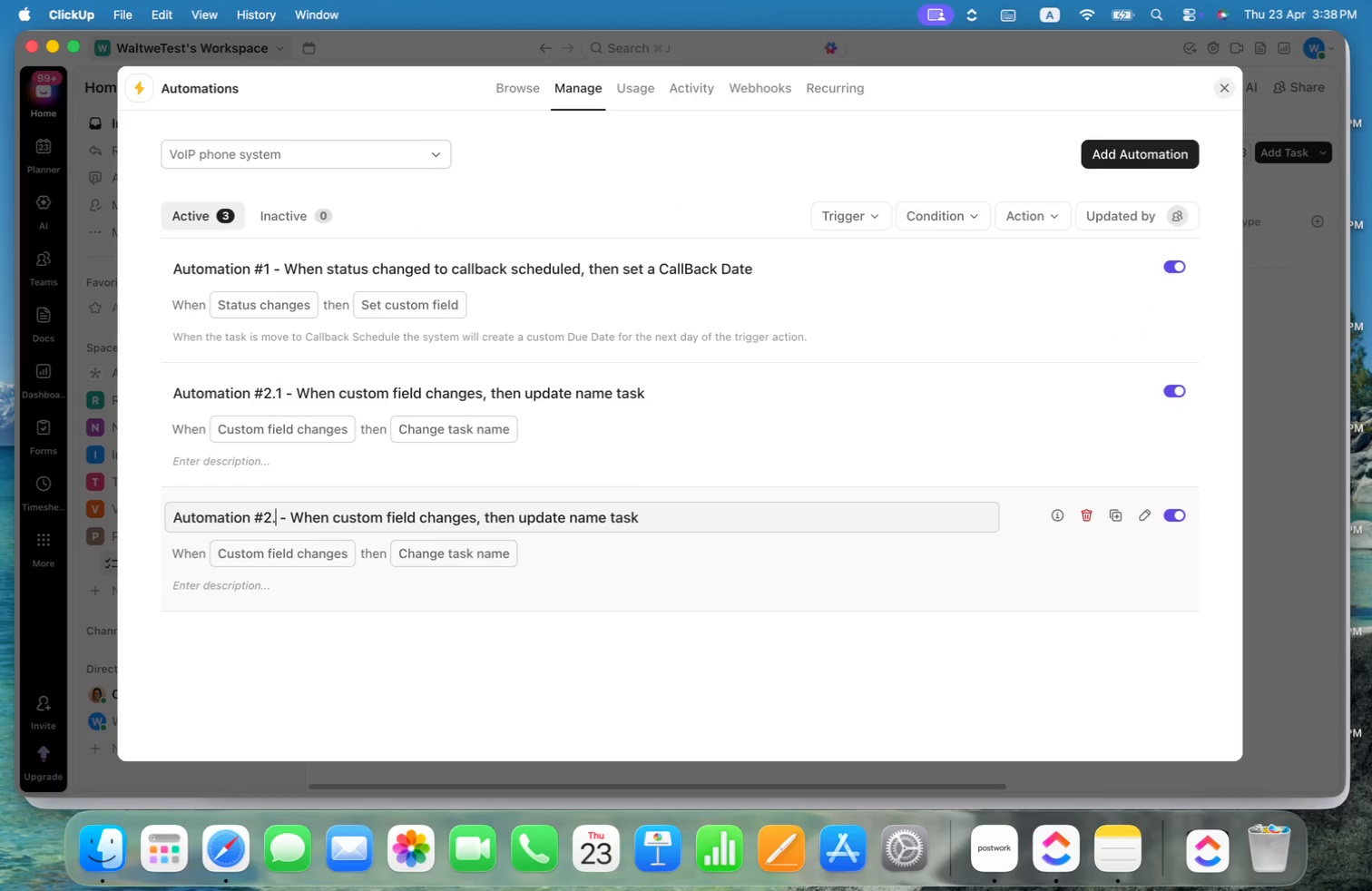 
key(Period)
 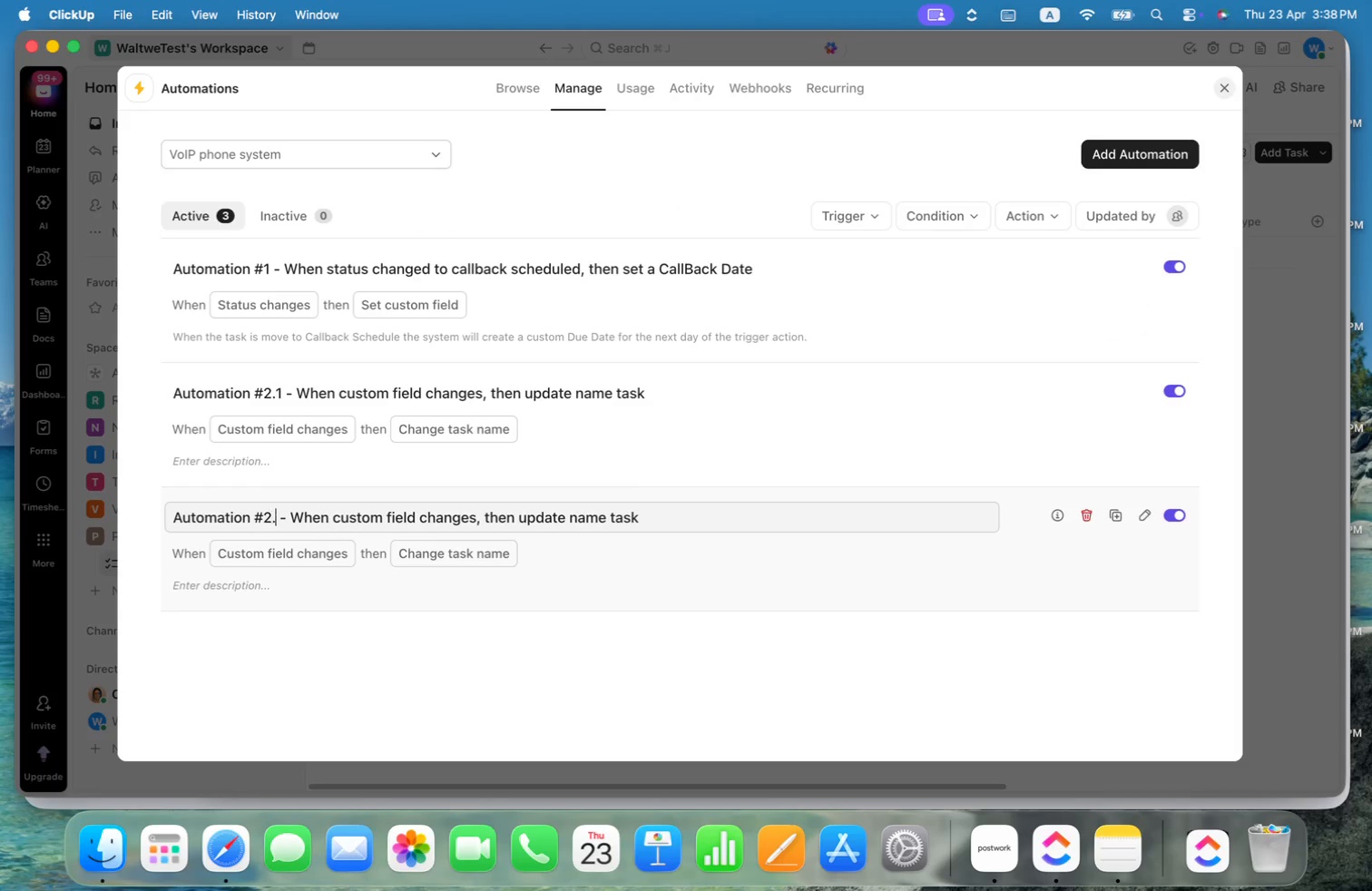 
key(2)
 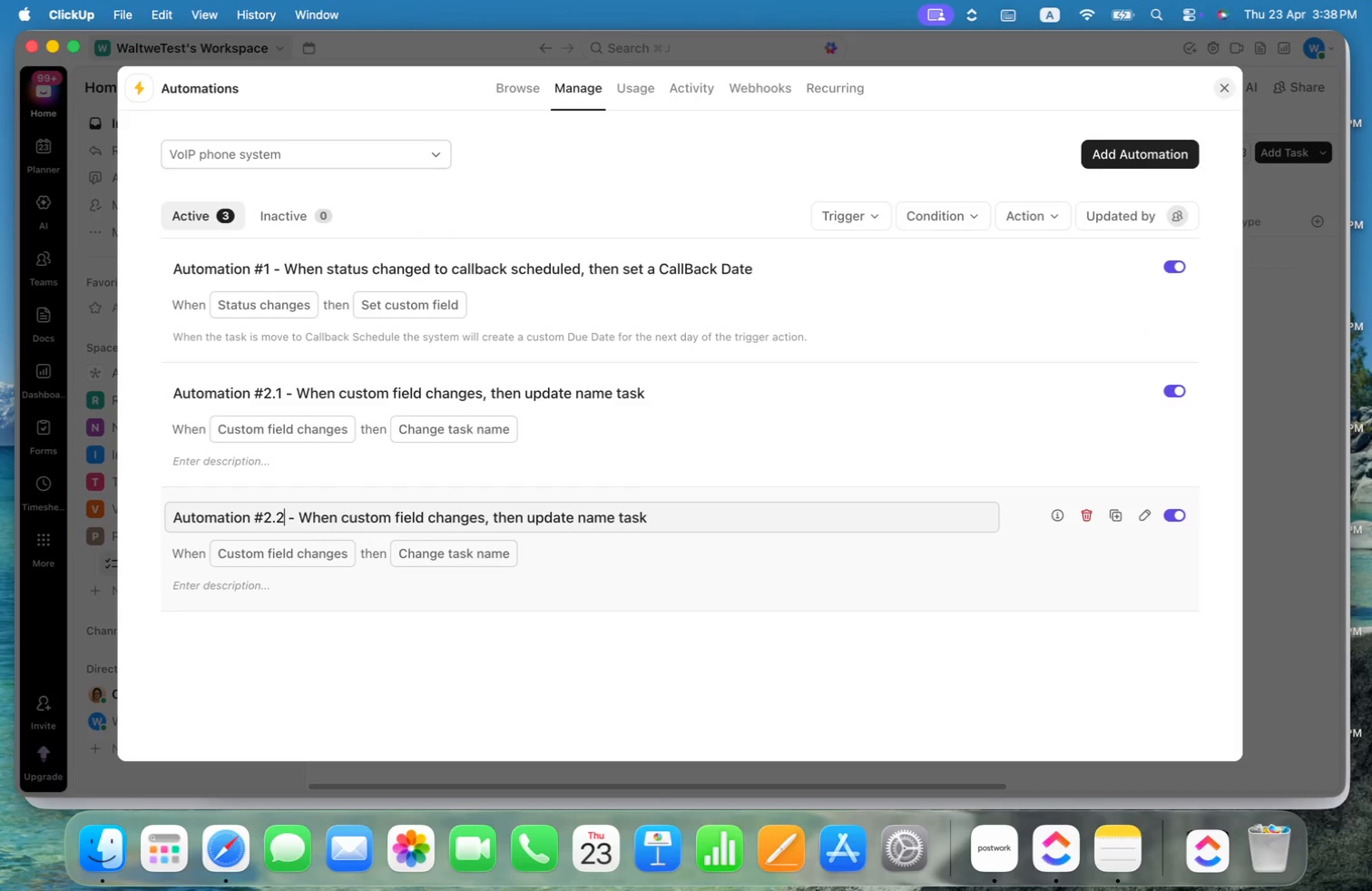 
key(Enter)
 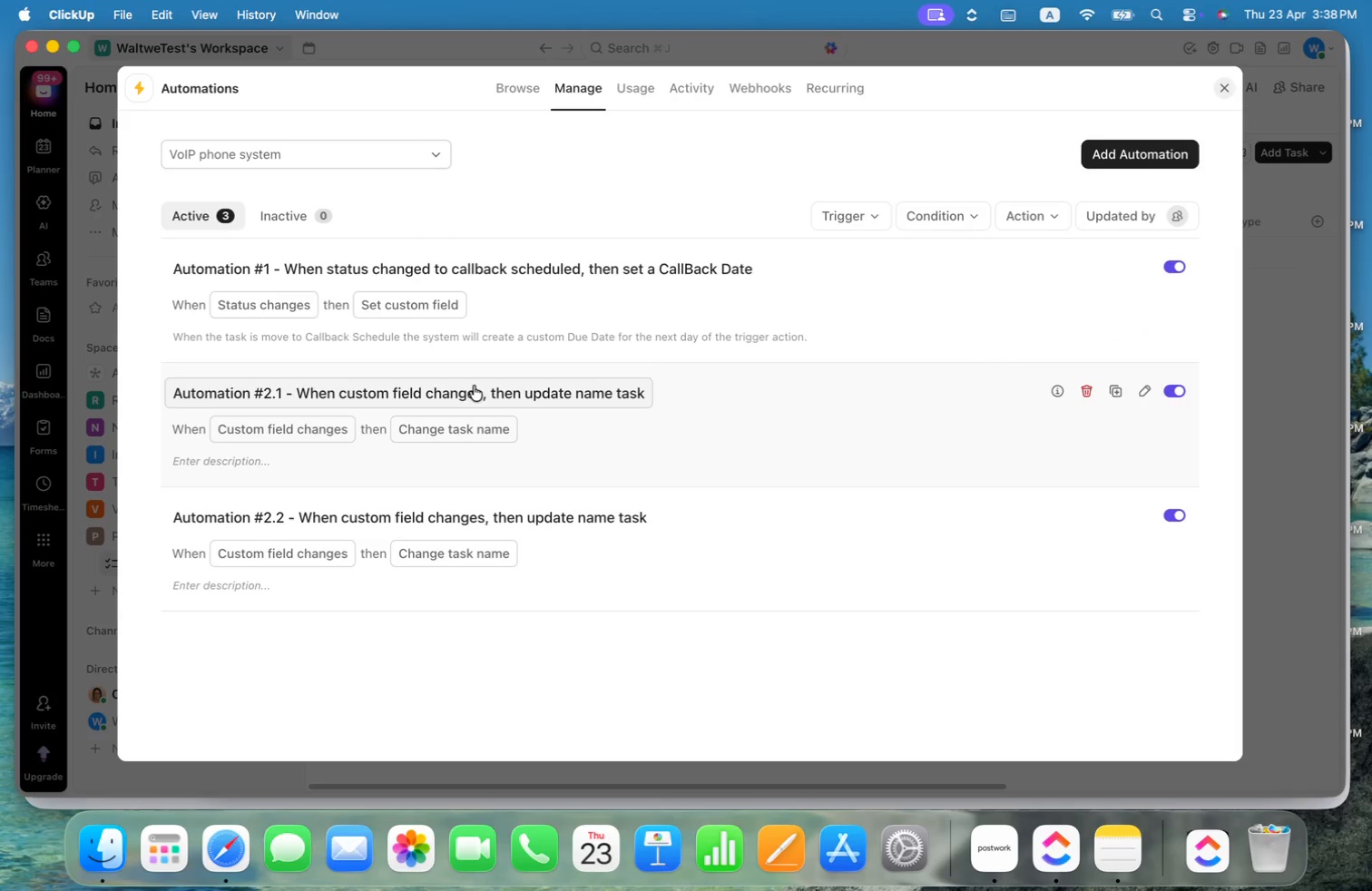 
double_click([478, 393])
 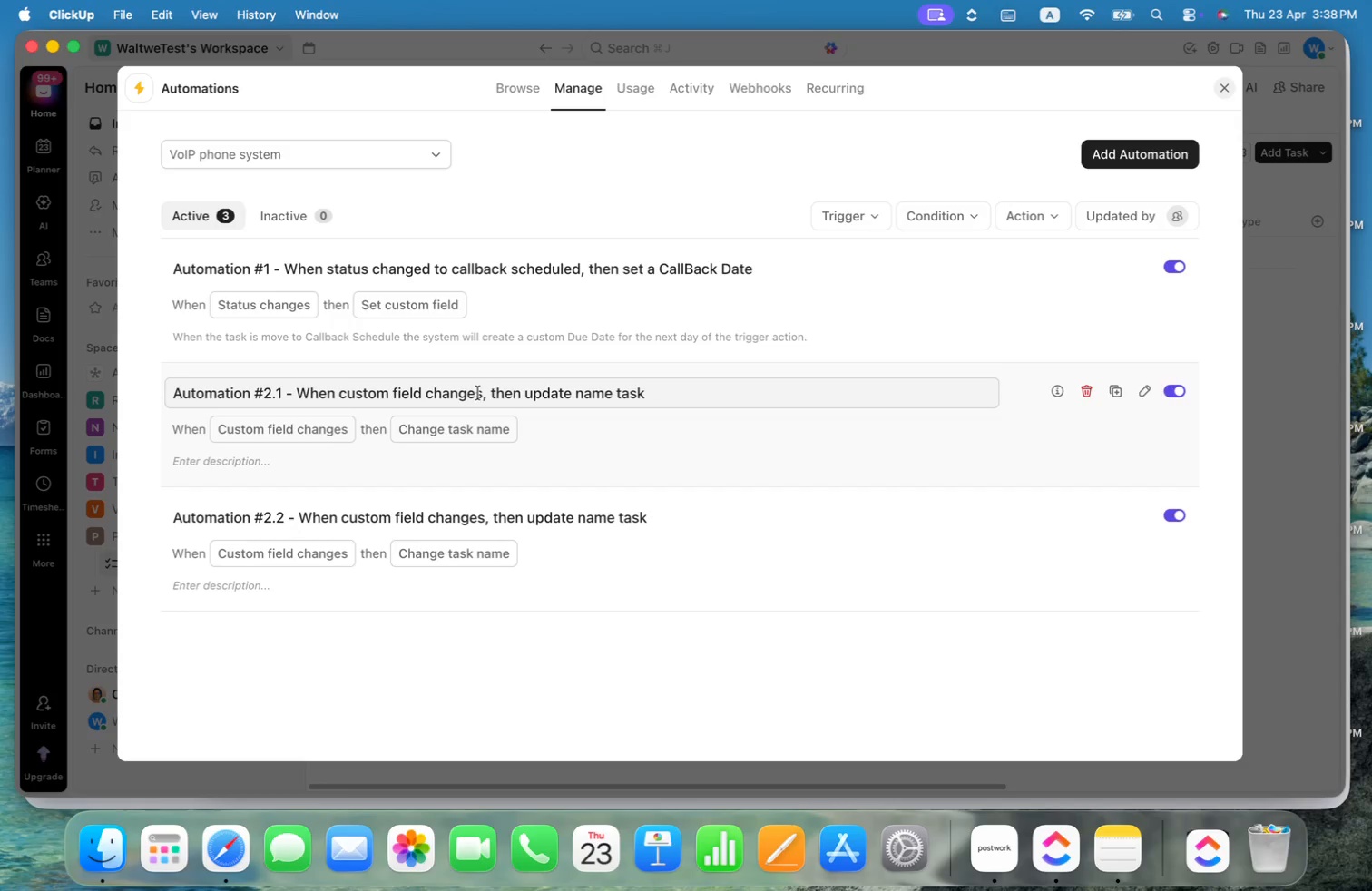 
key(Alt+ArrowRight)
 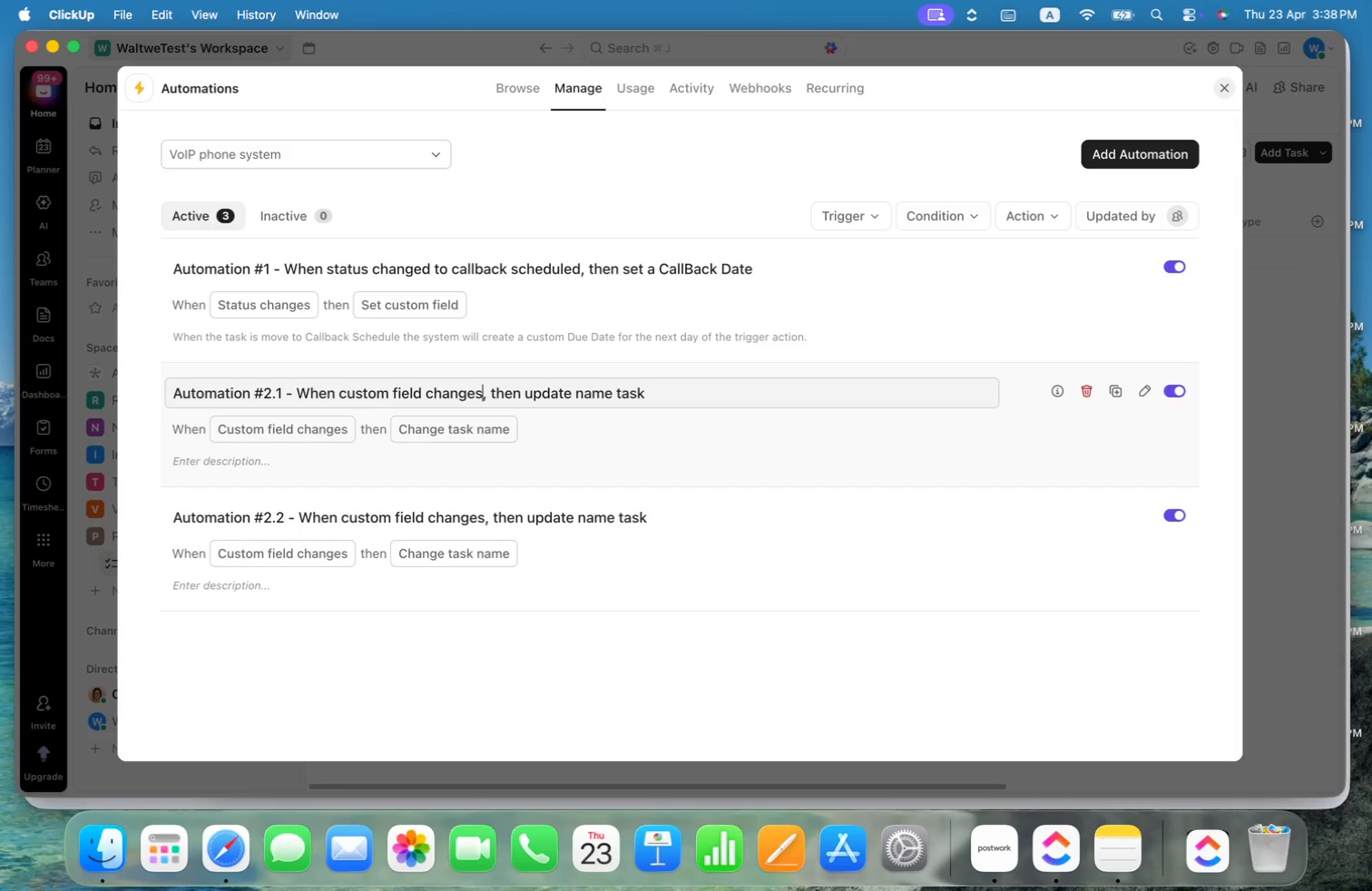 
key(Alt+Shift+ArrowLeft)
 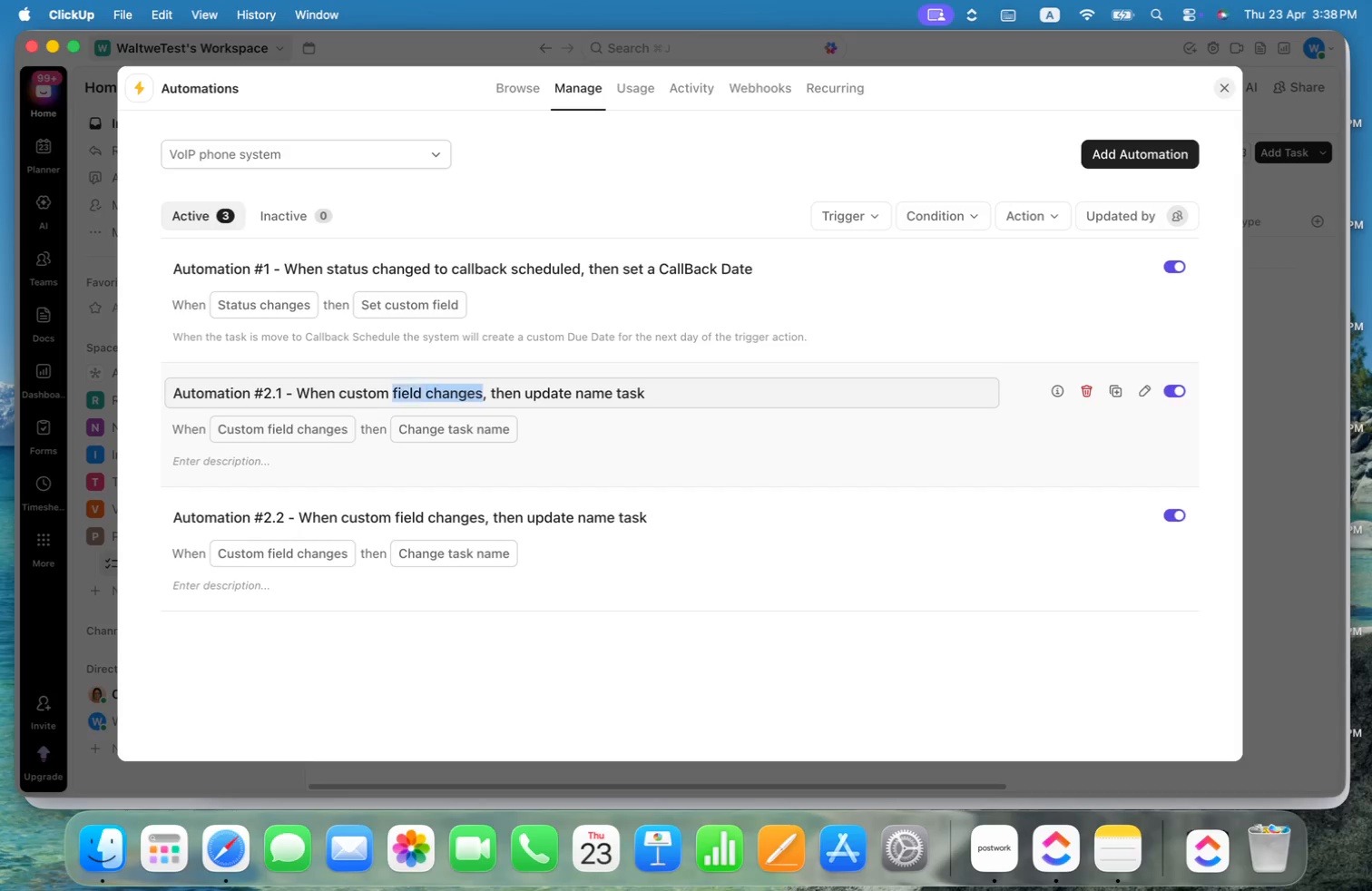 
key(Alt+Shift+ArrowLeft)
 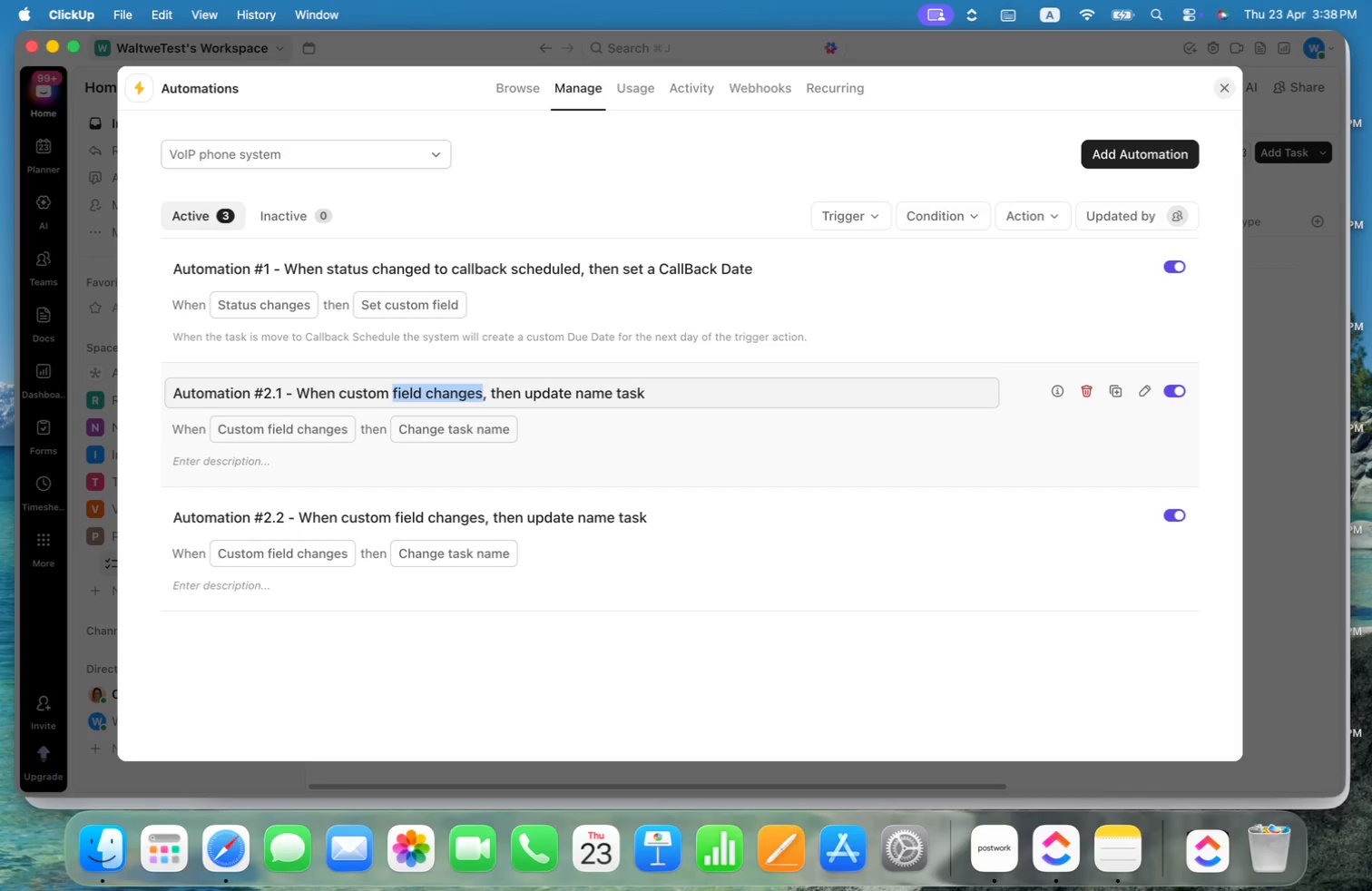 
key(Alt+Shift+ArrowLeft)
 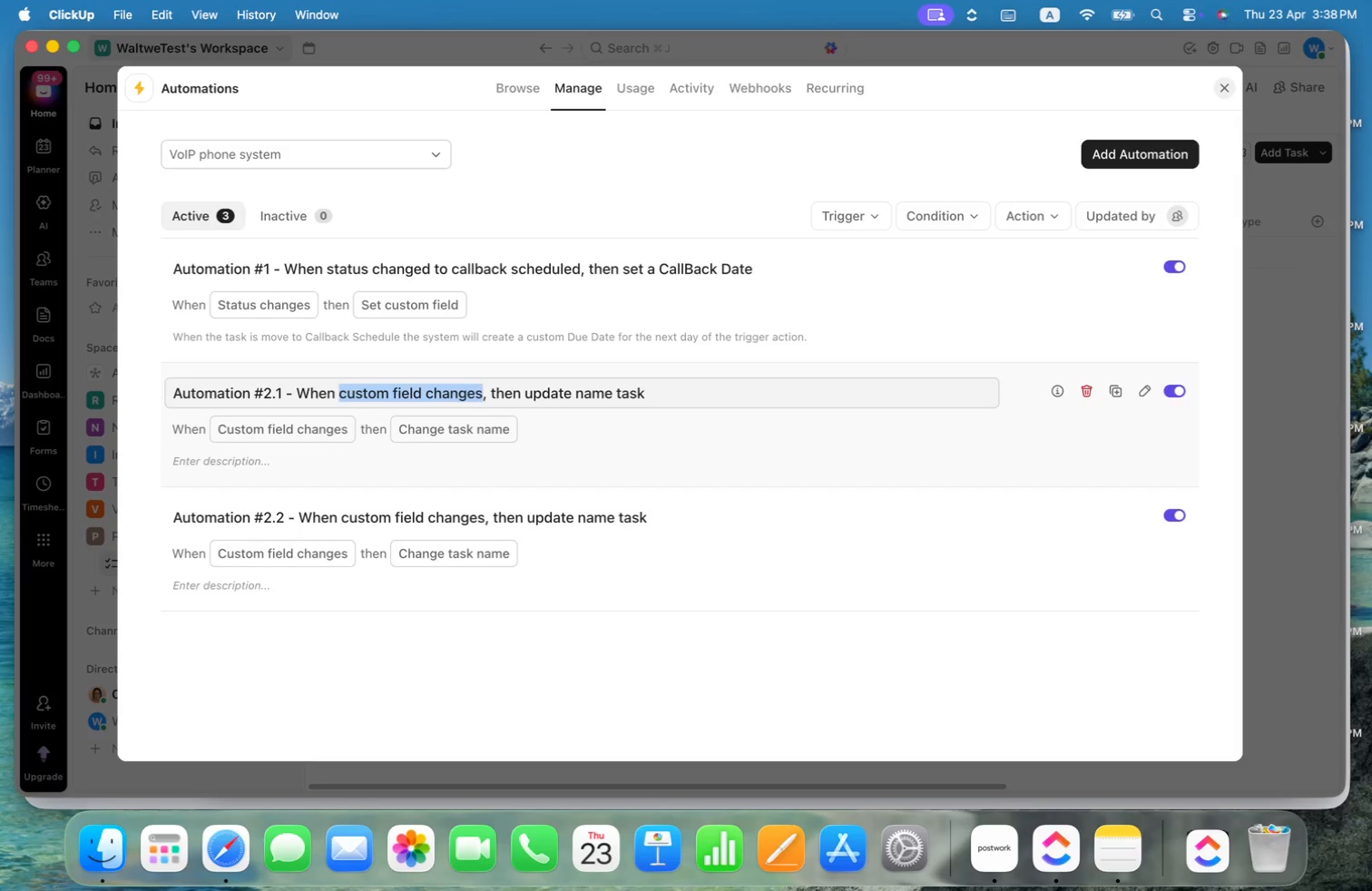 
type(set up a location)
 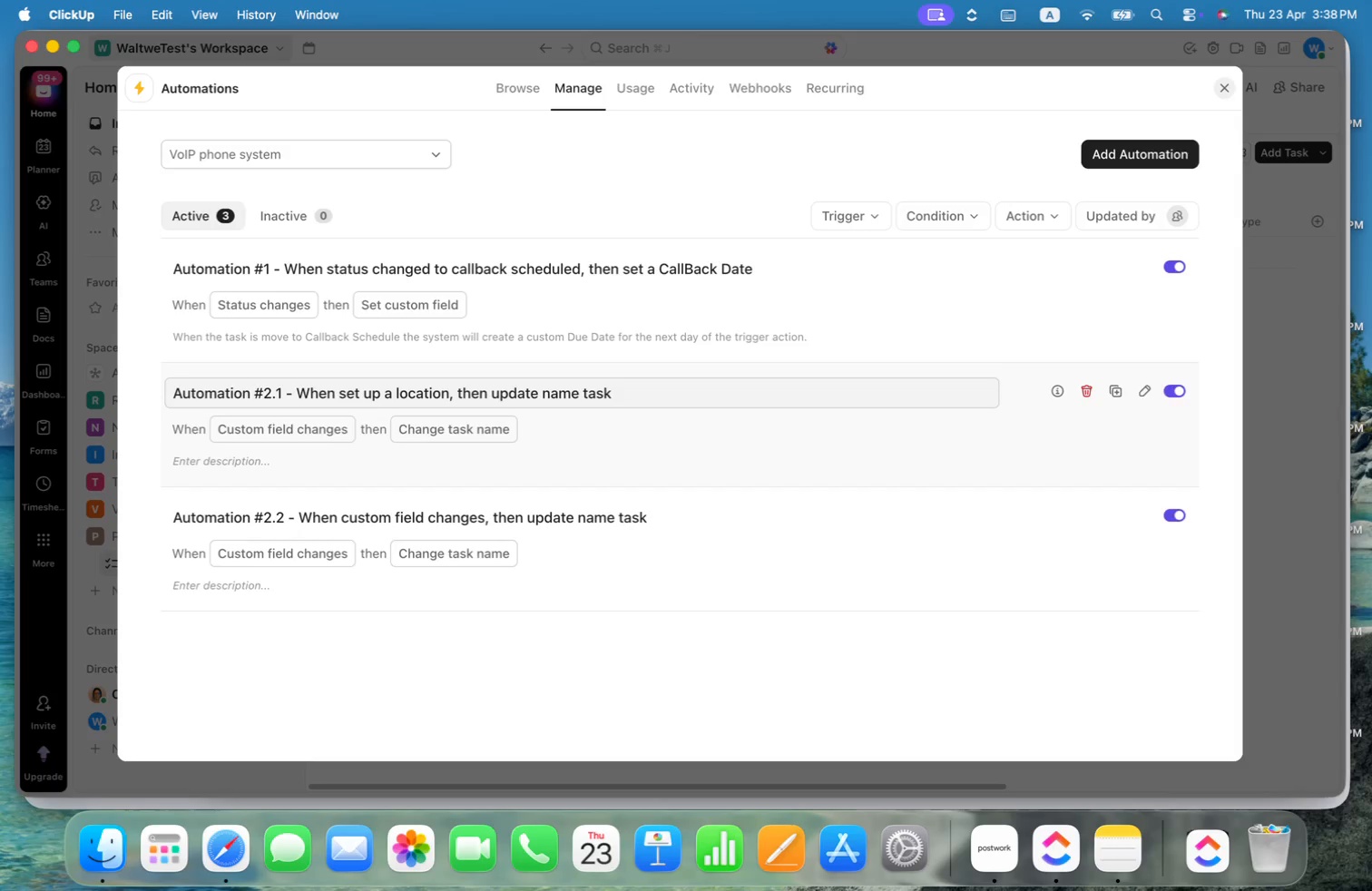 
key(Alt+OptionLeft)
 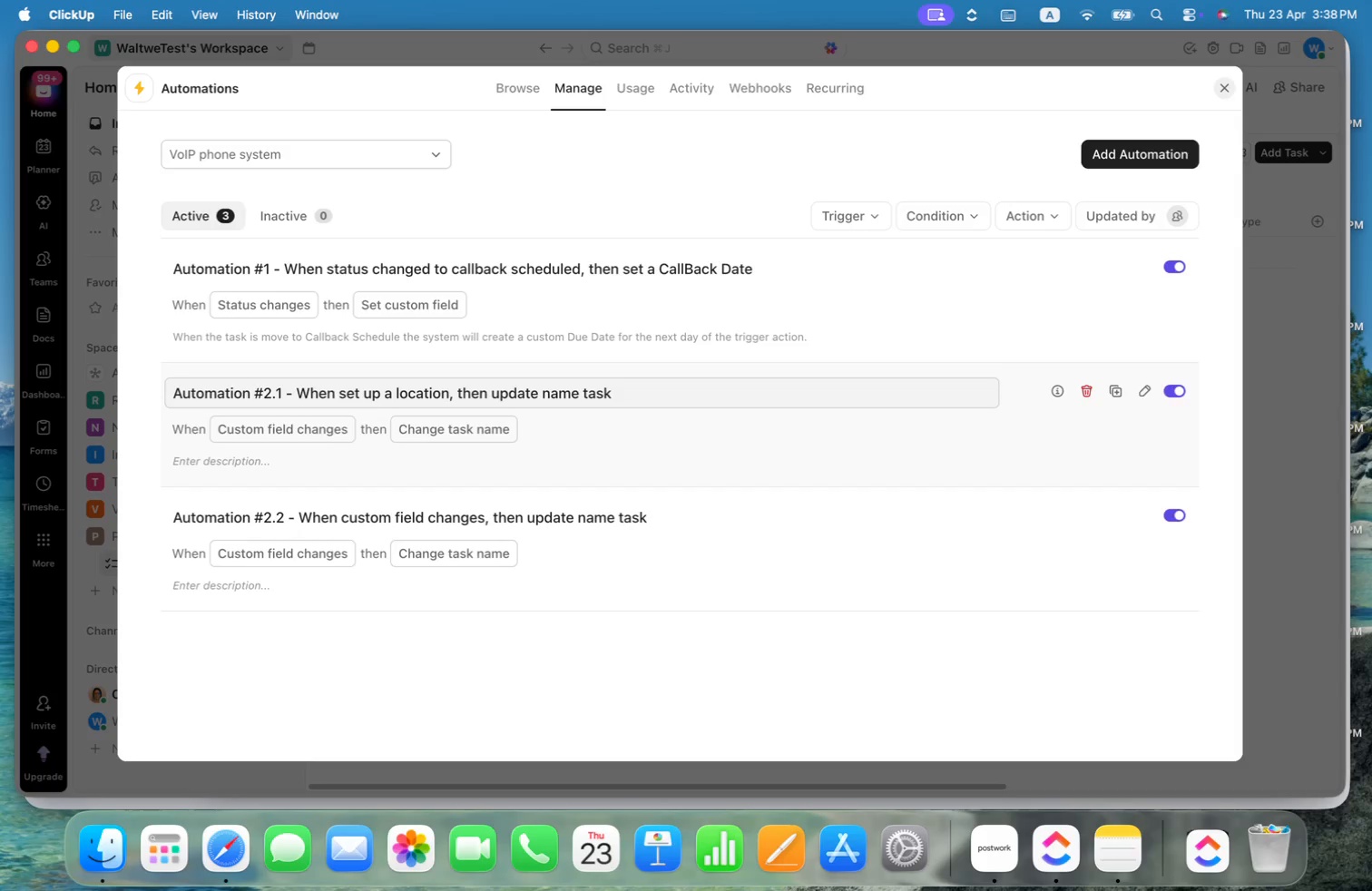 
key(Meta+CommandLeft)
 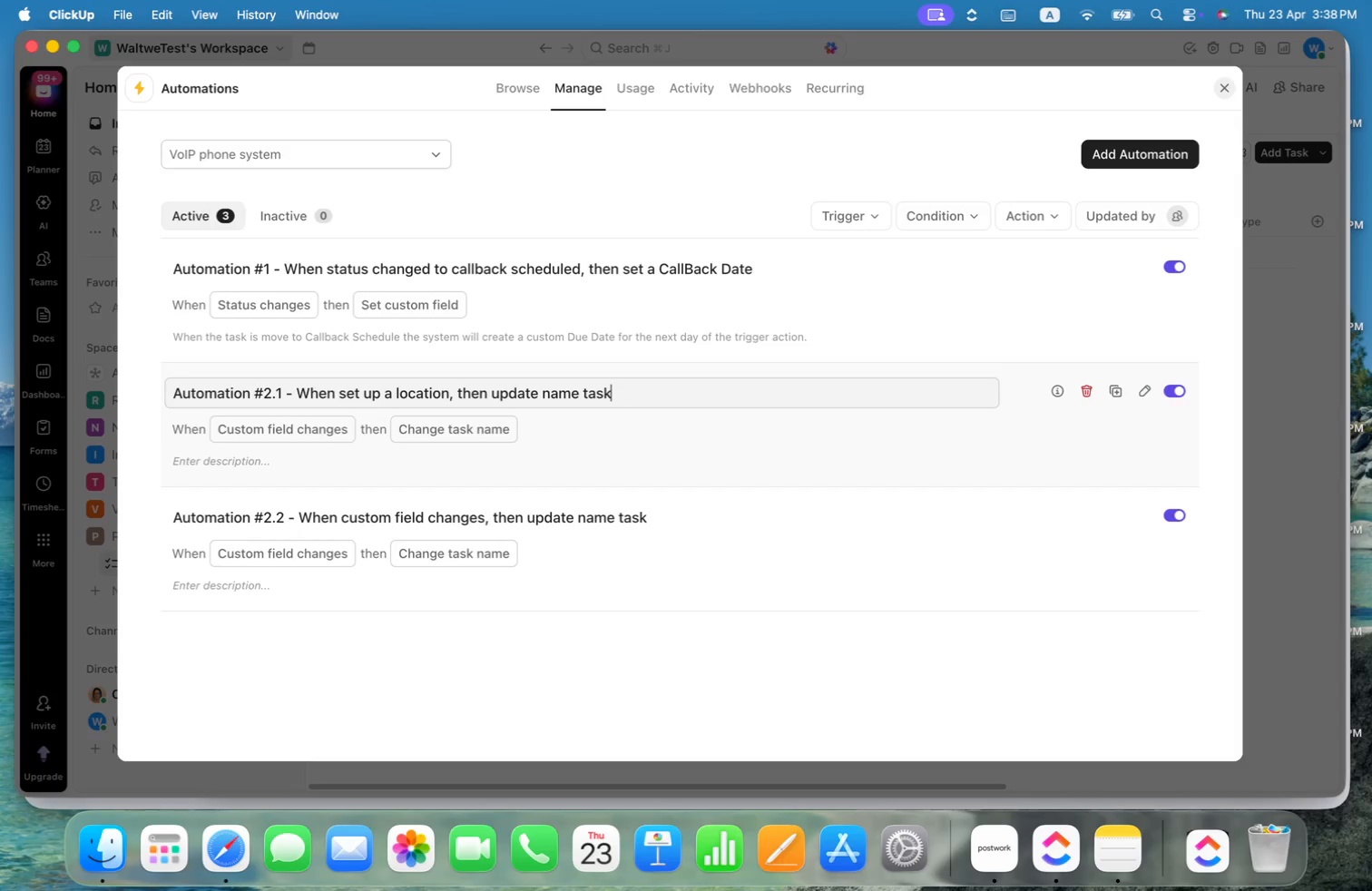 
key(Meta+ArrowRight)
 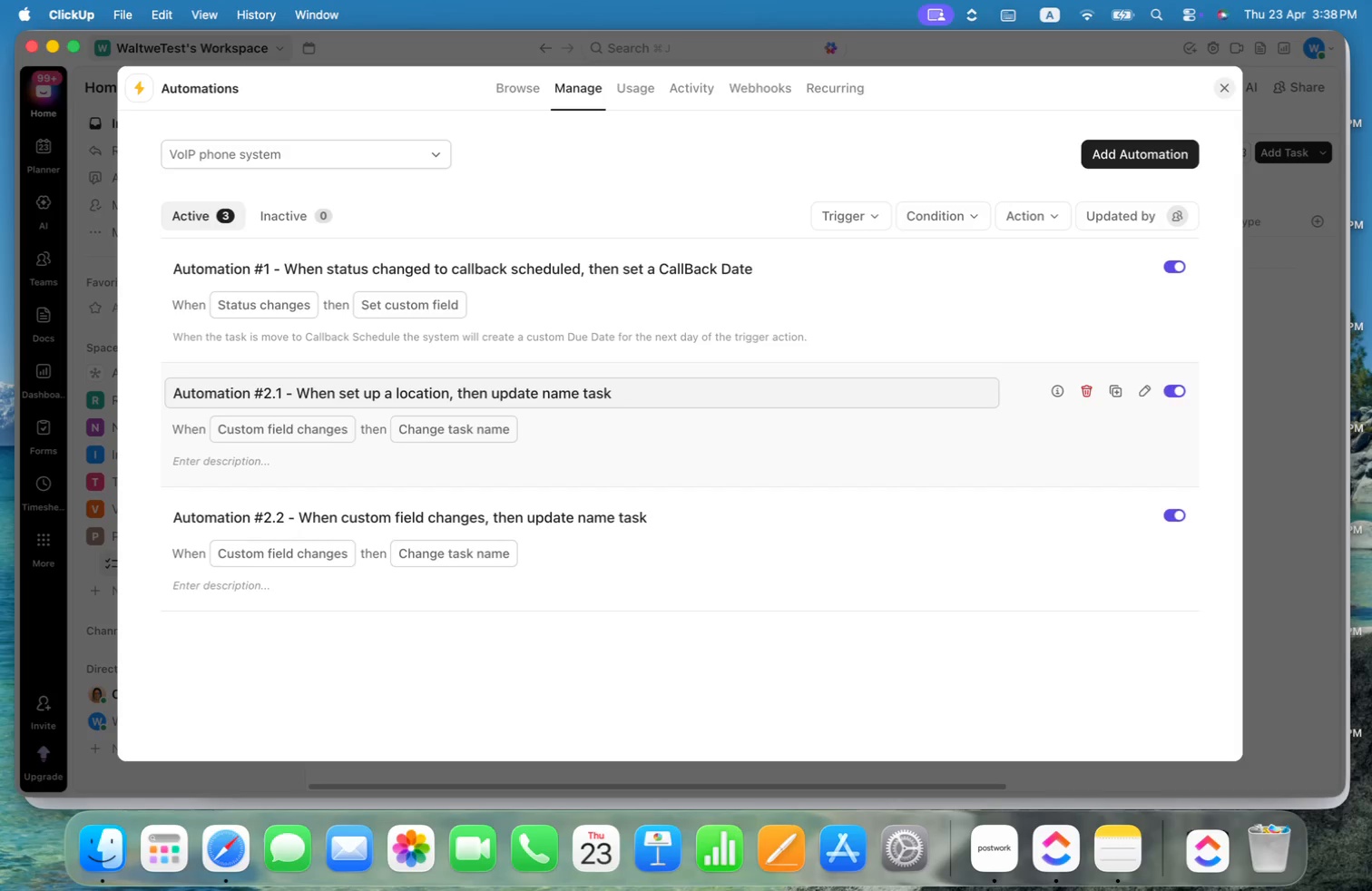 
key(Enter)